 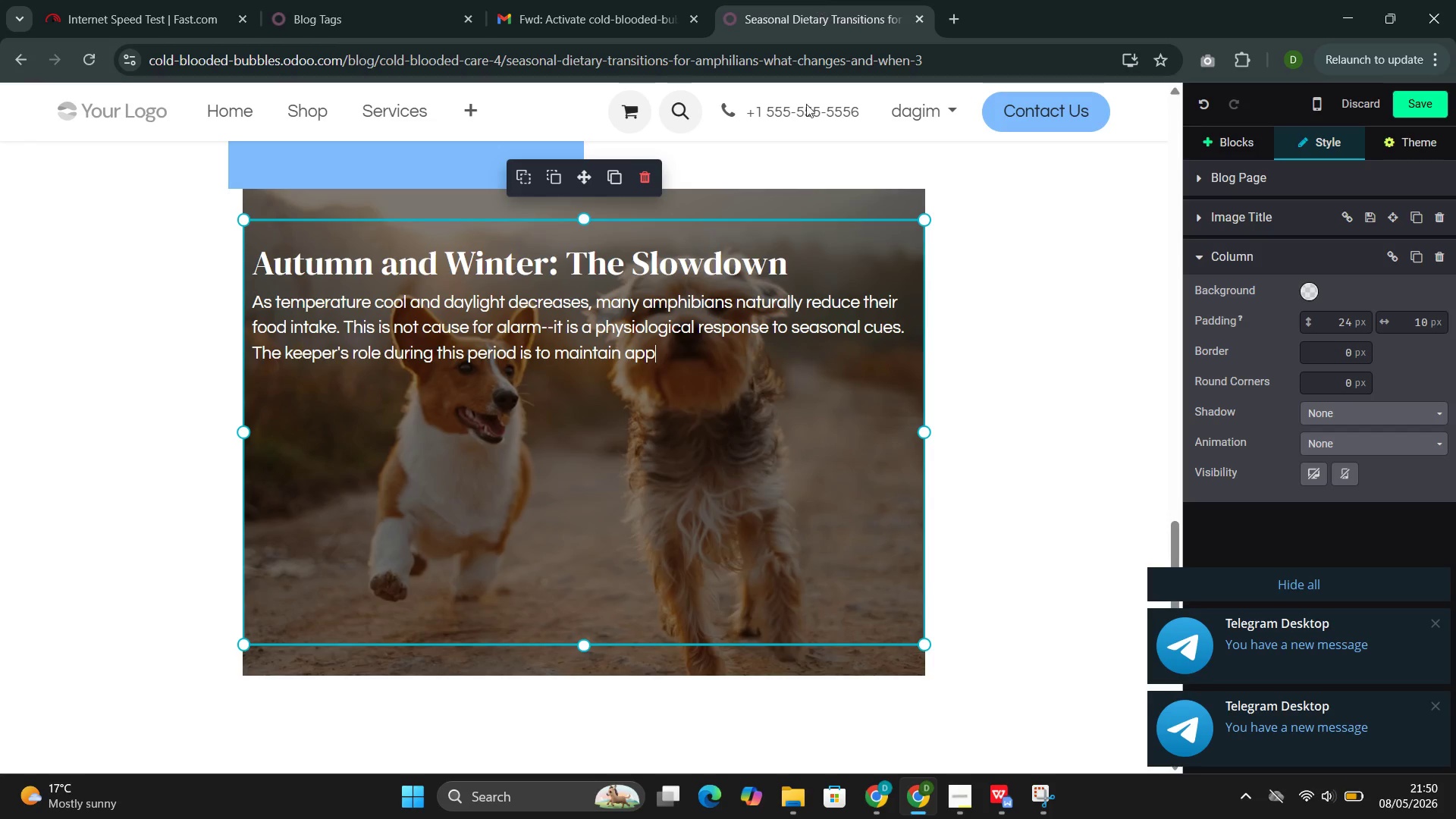 
left_click([679, 375])
 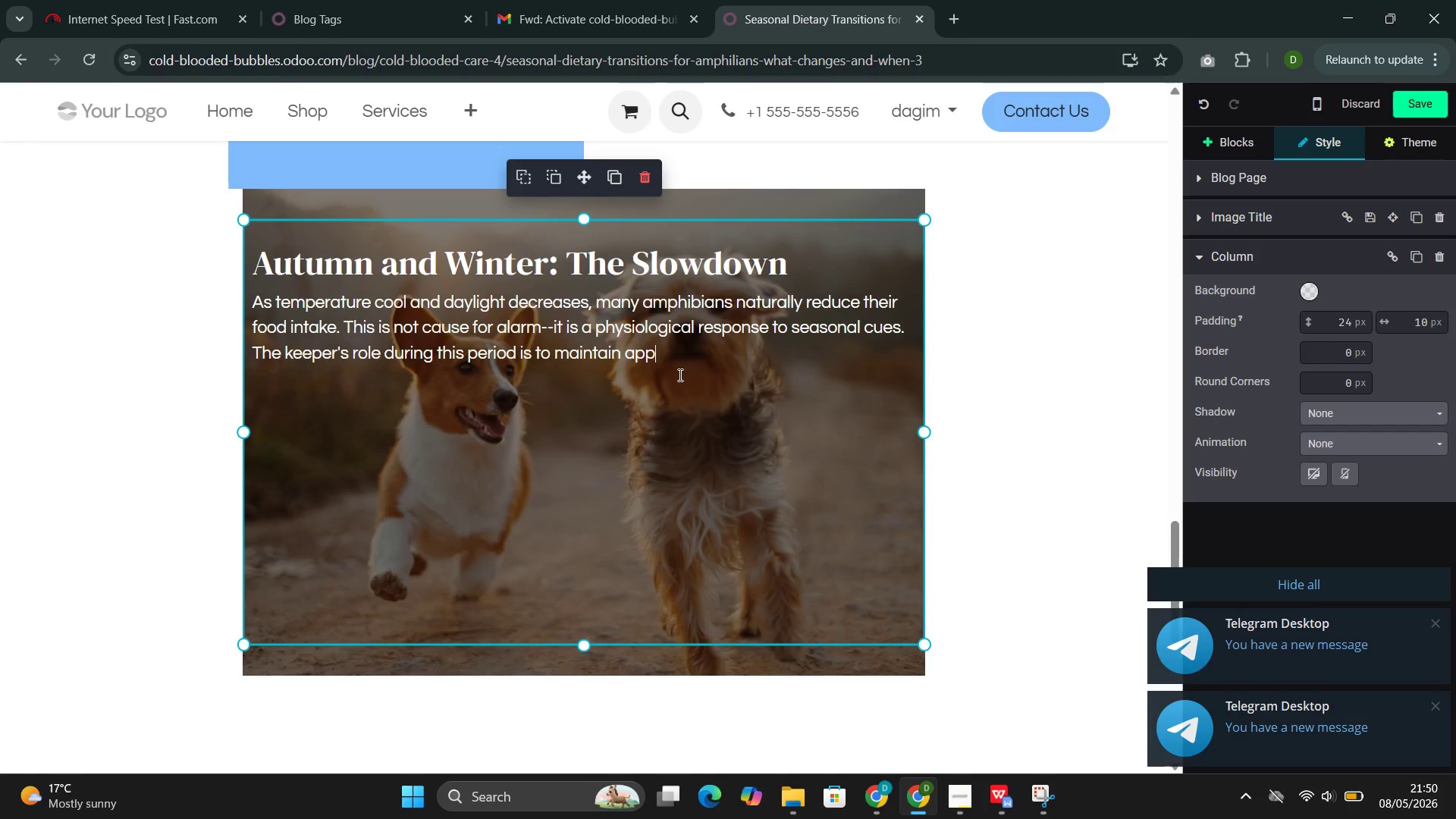 
type(roprita)
key(Backspace)
key(Backspace)
type(ate temperatures while respecting the animal's reduced appetite.)
 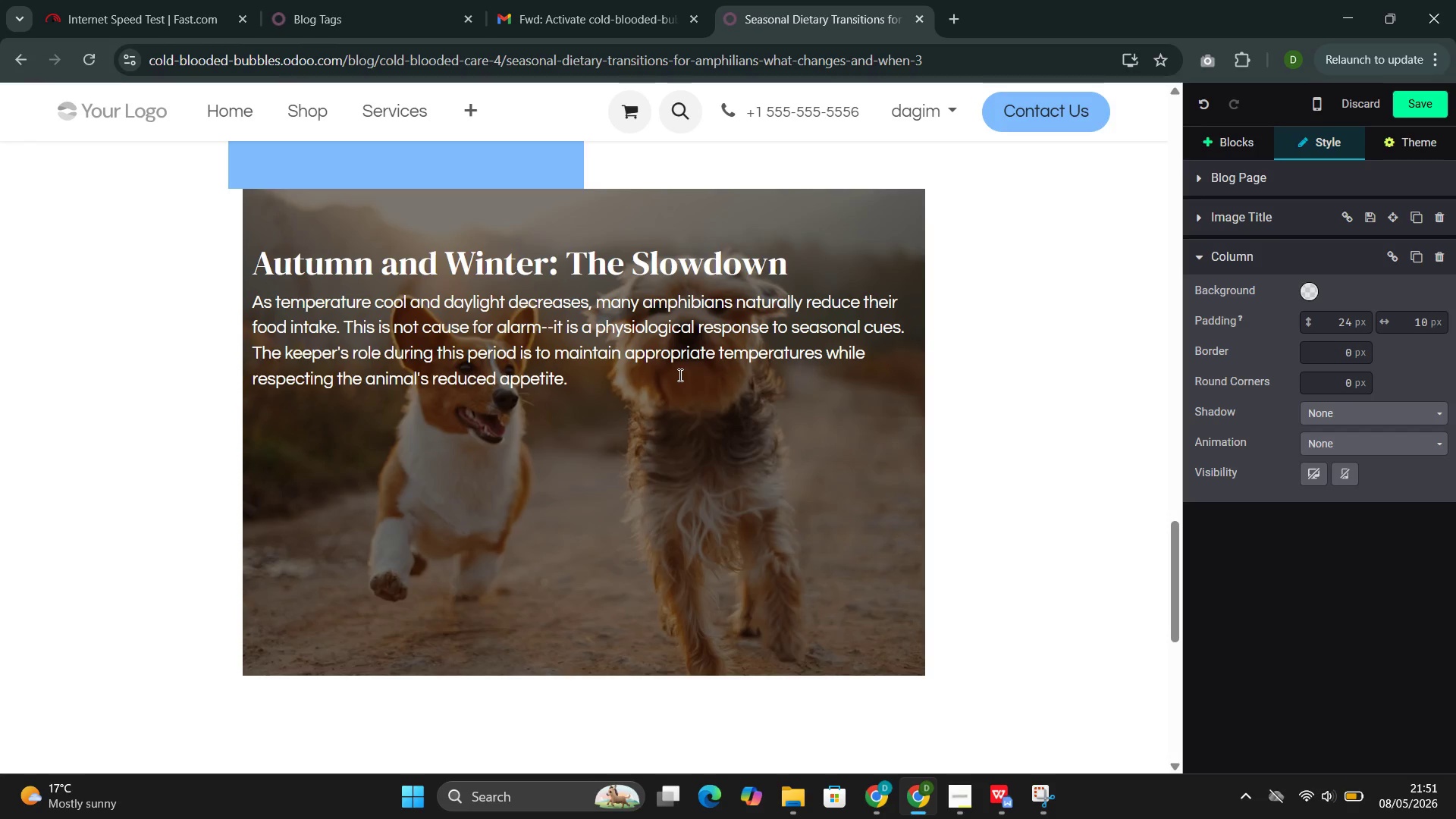 
key(Enter)
 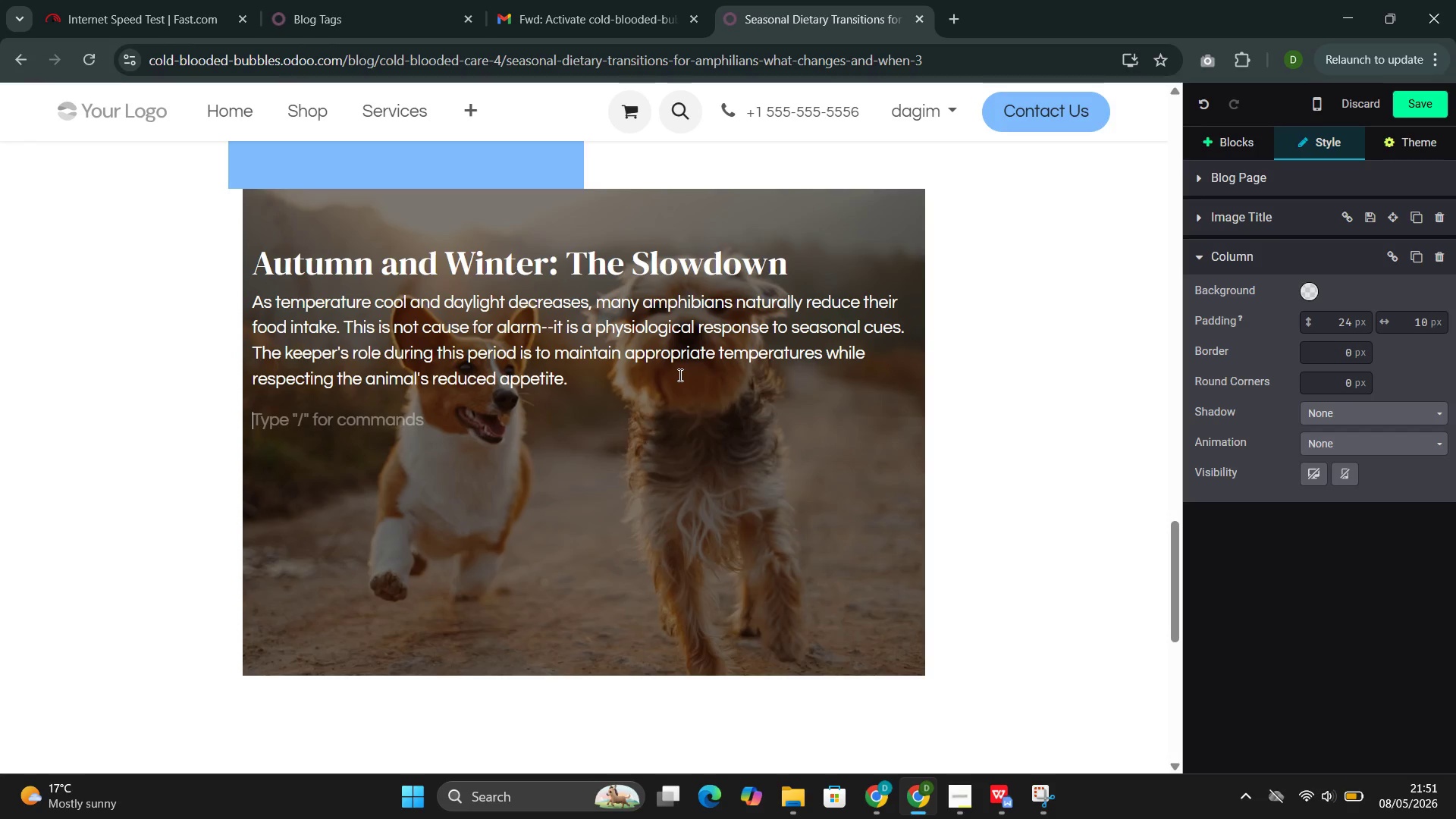 
type(/but)
 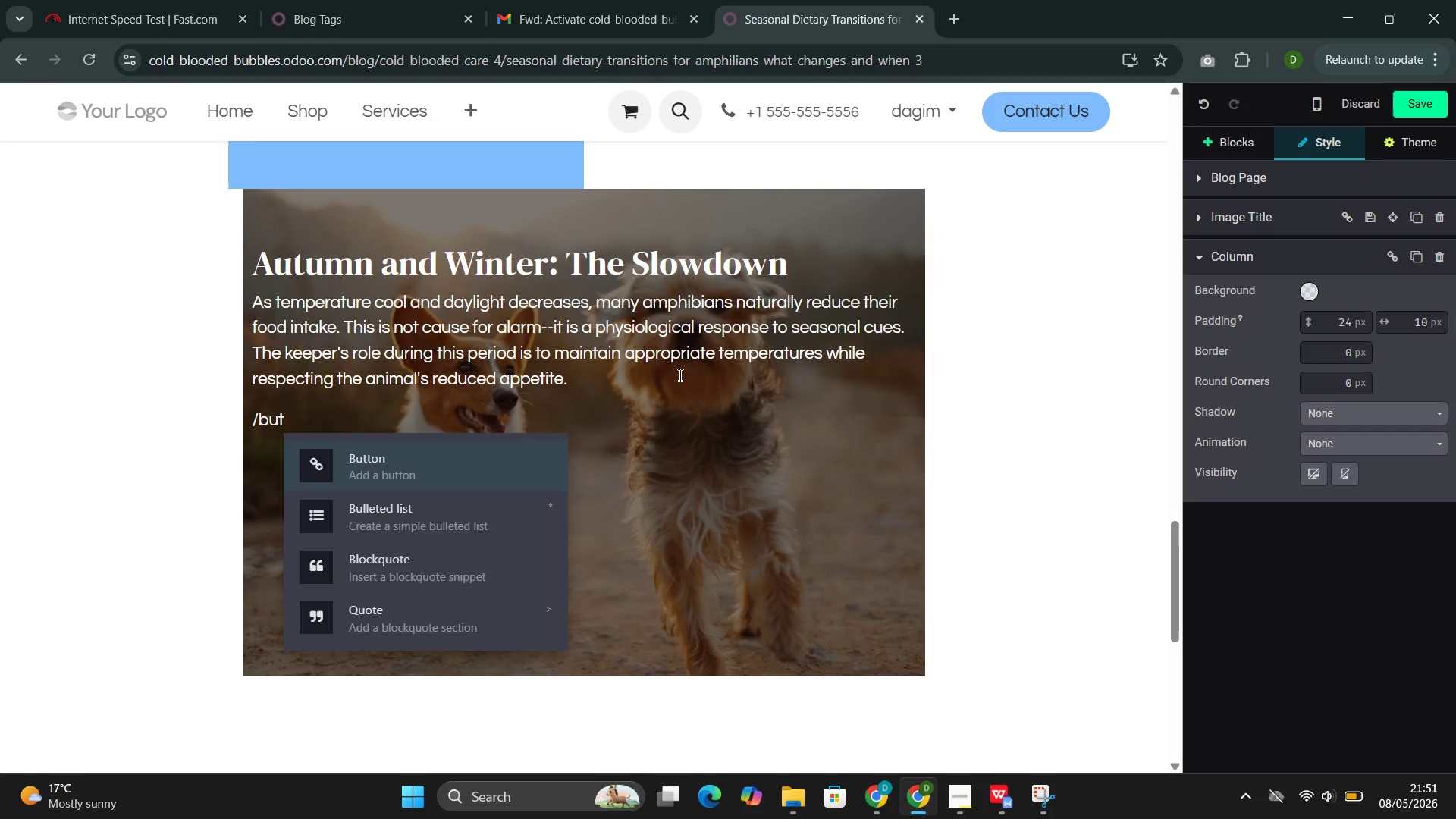 
key(Enter)
 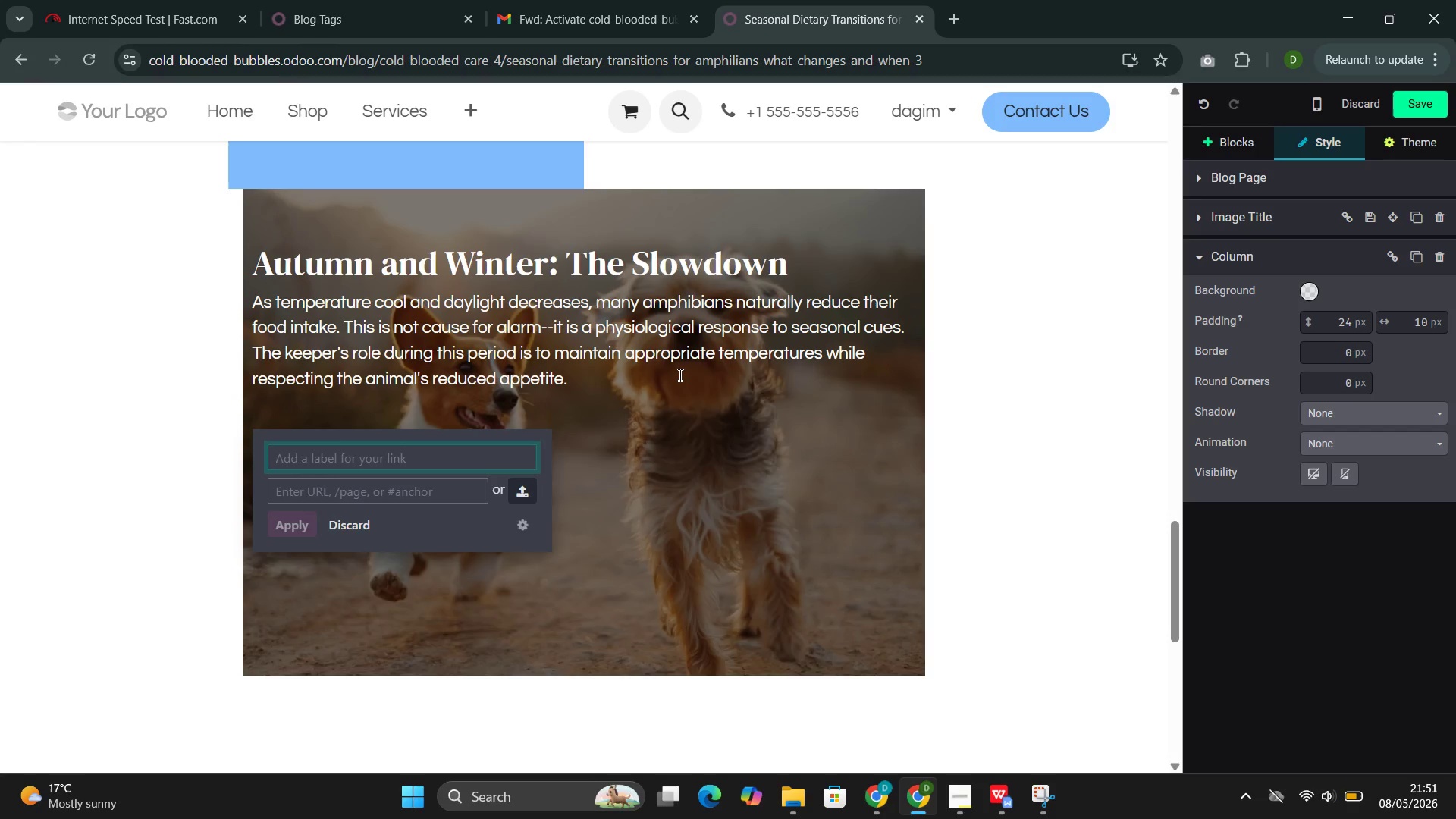 
type(Shop Amphibian Supplies)
 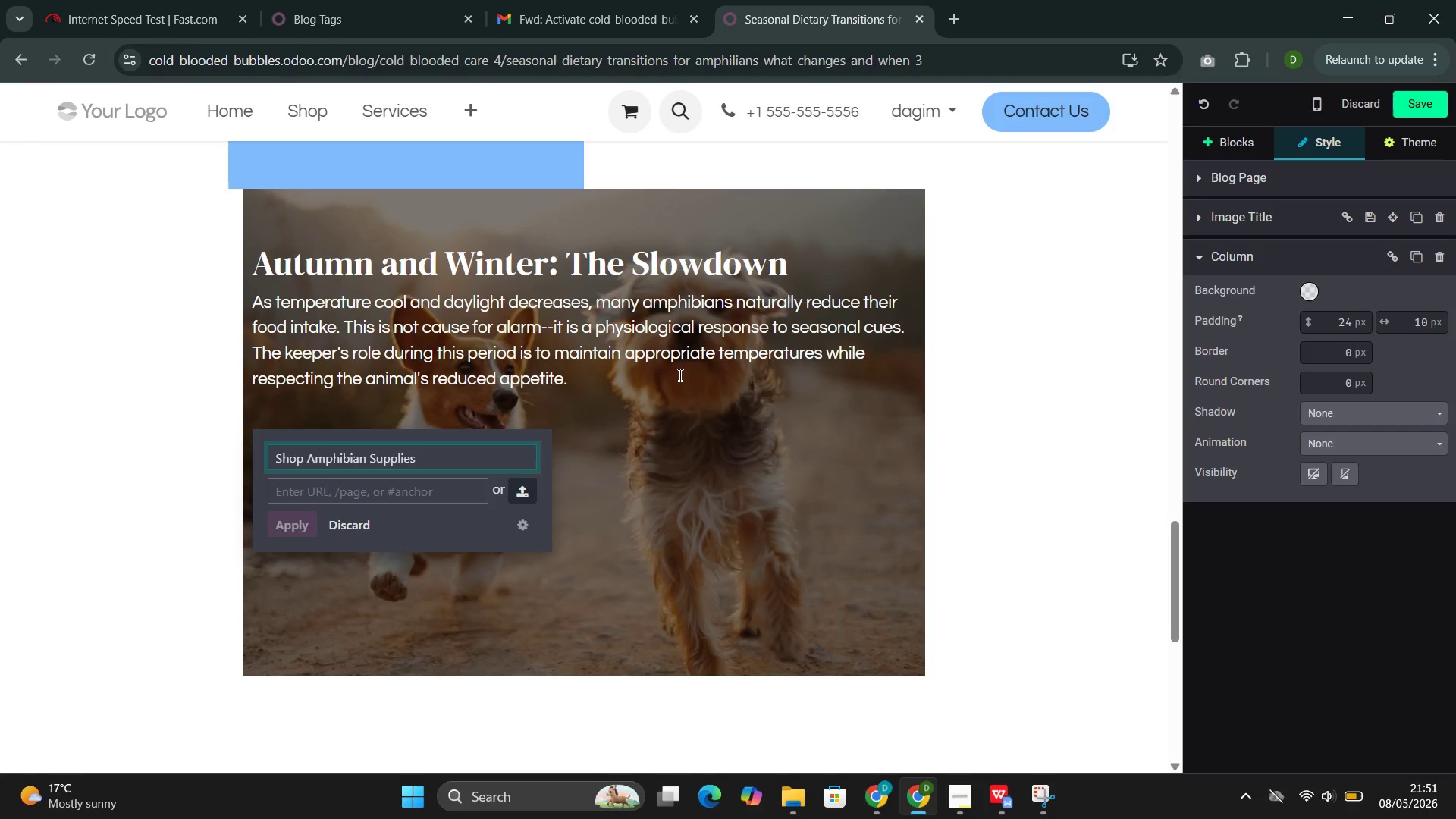 
left_click([410, 492])
 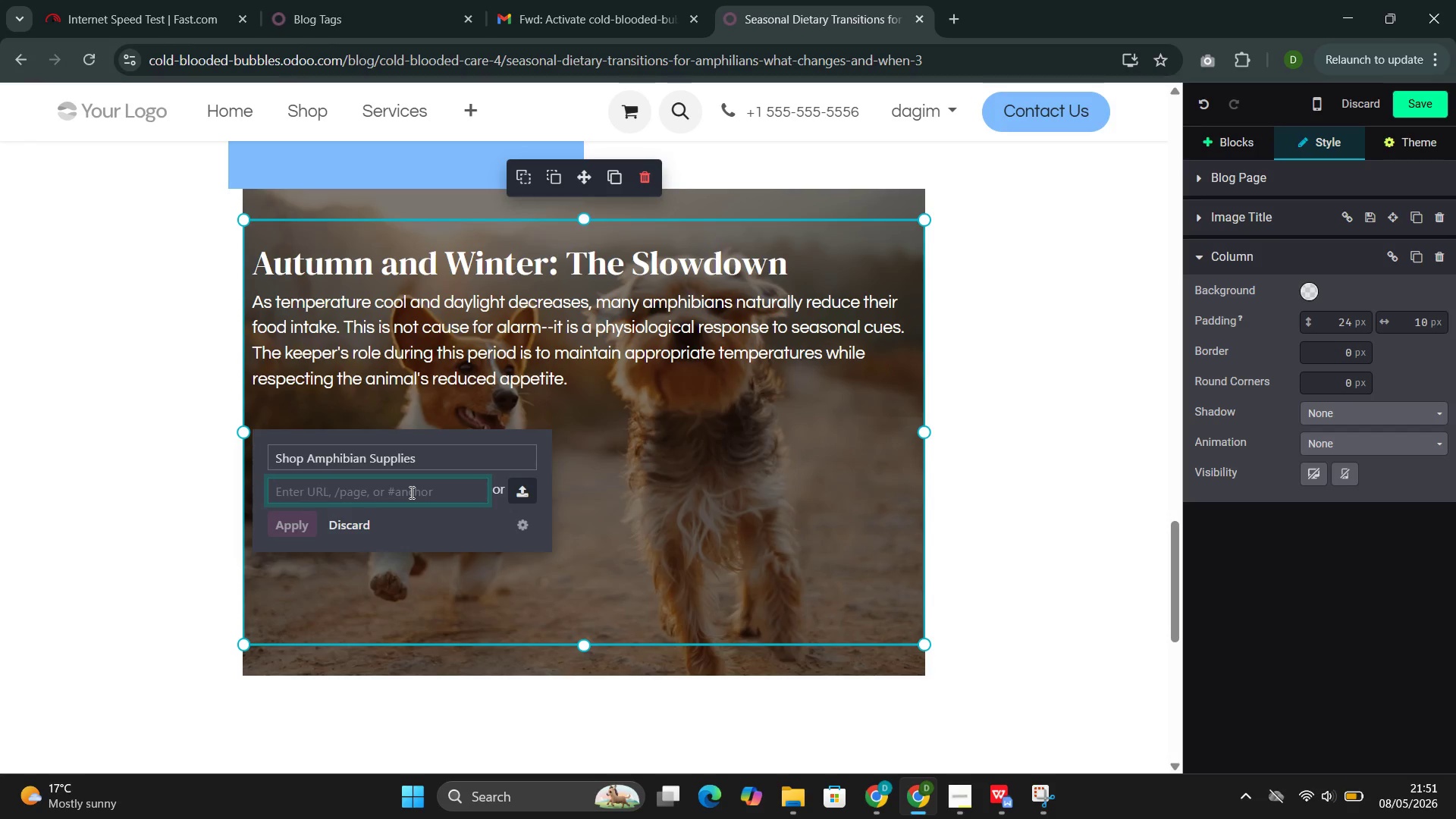 
key(Slash)
 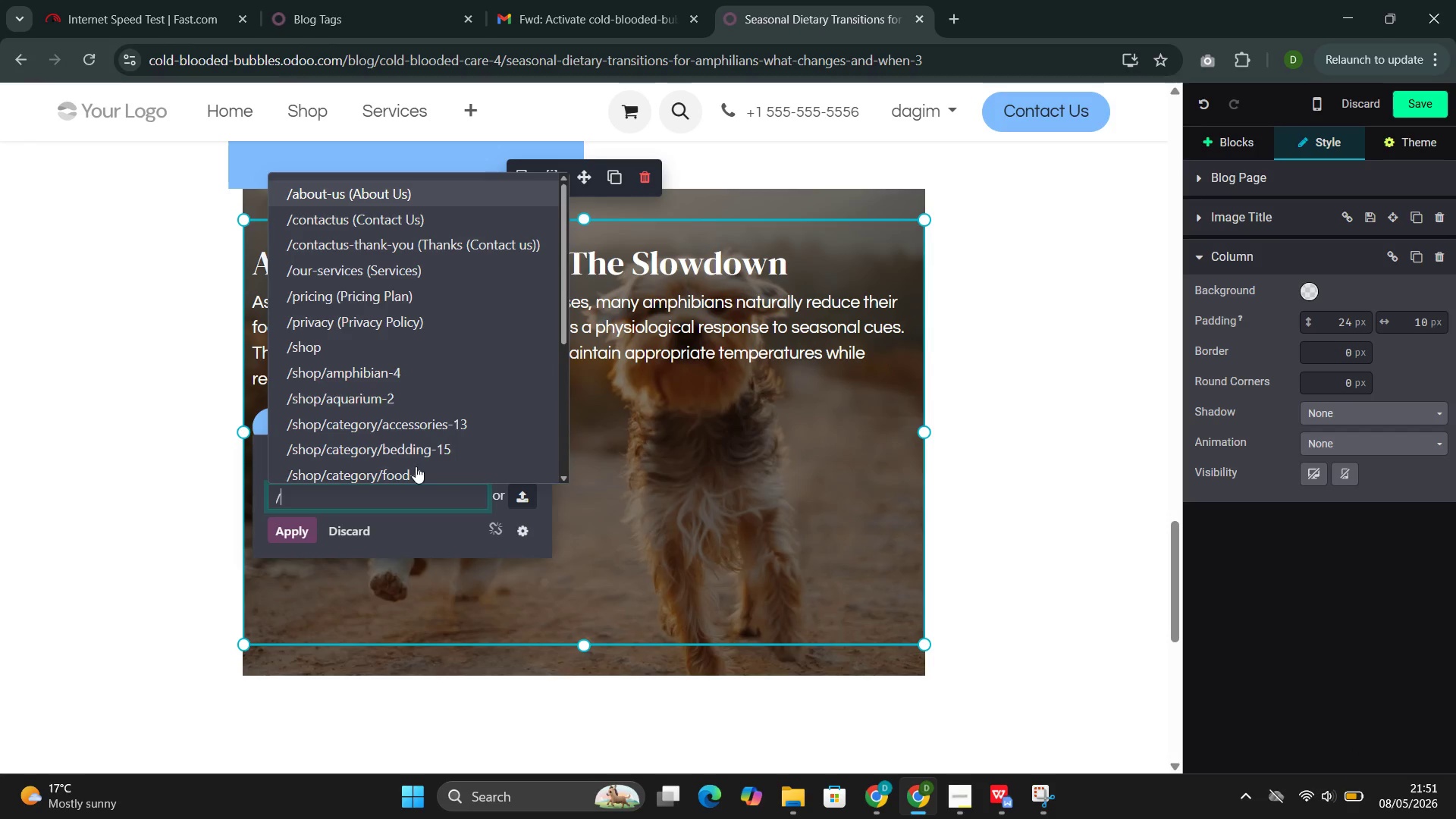 
wait(5.61)
 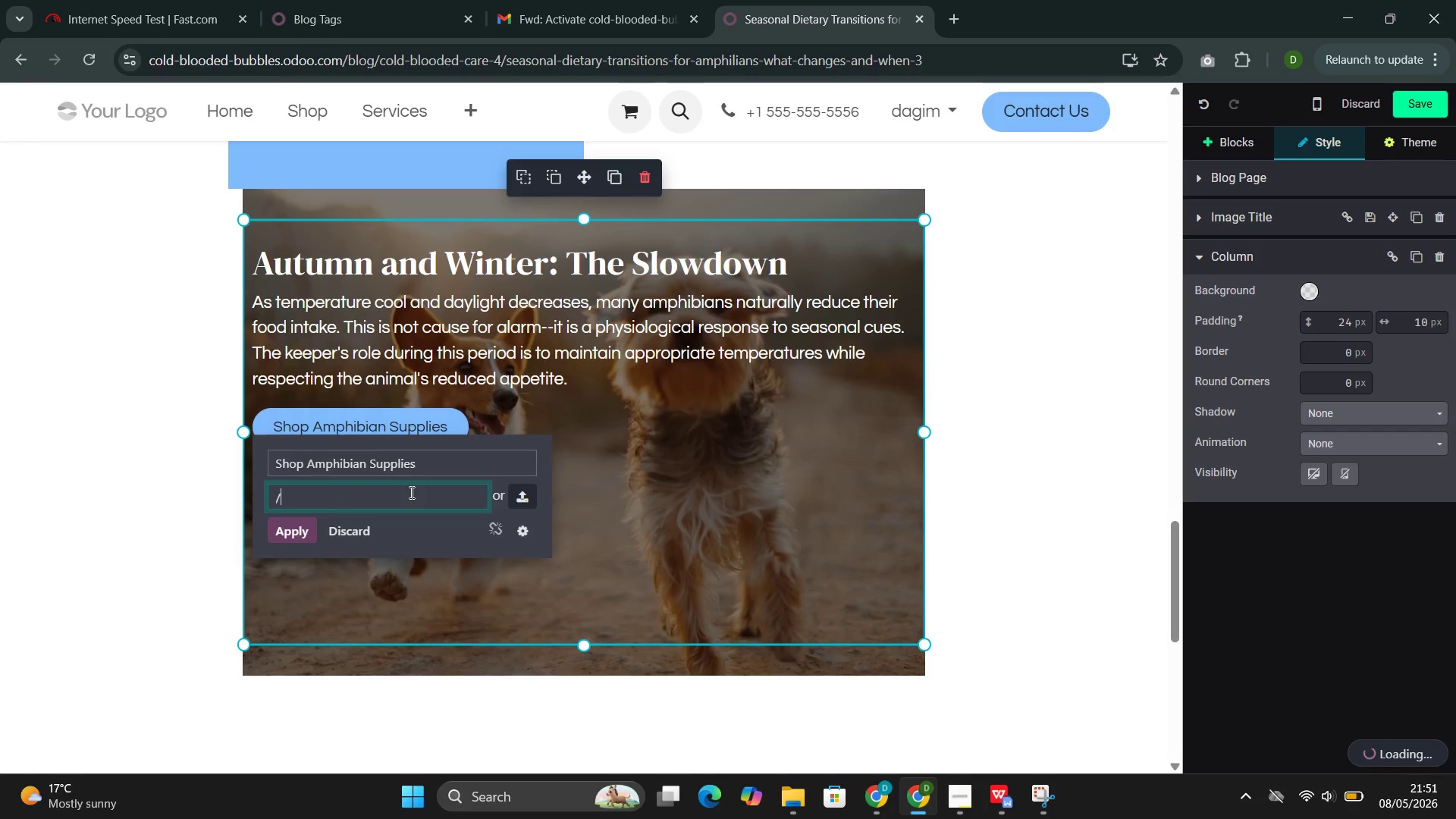 
left_click([438, 371])
 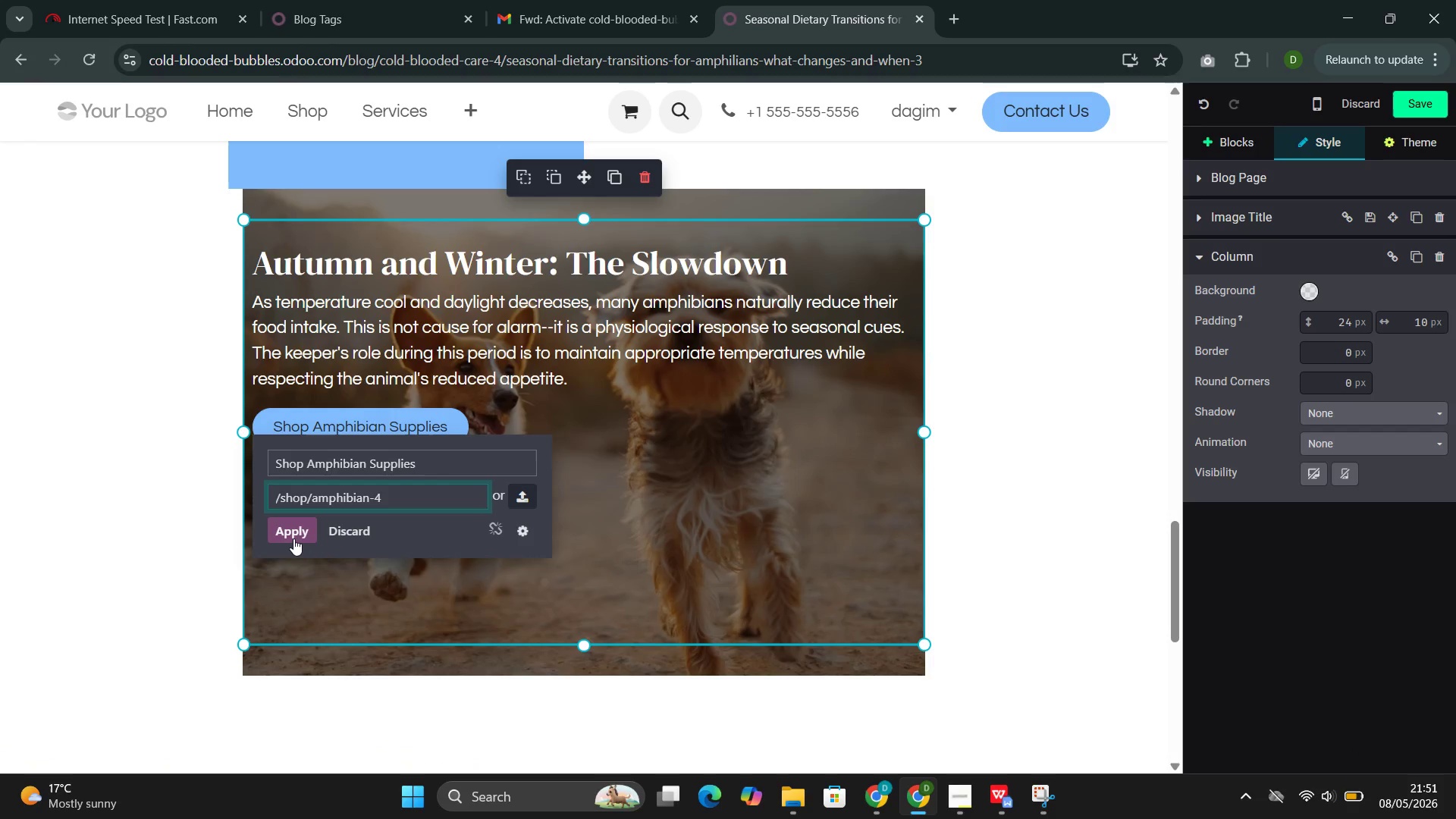 
left_click([293, 538])
 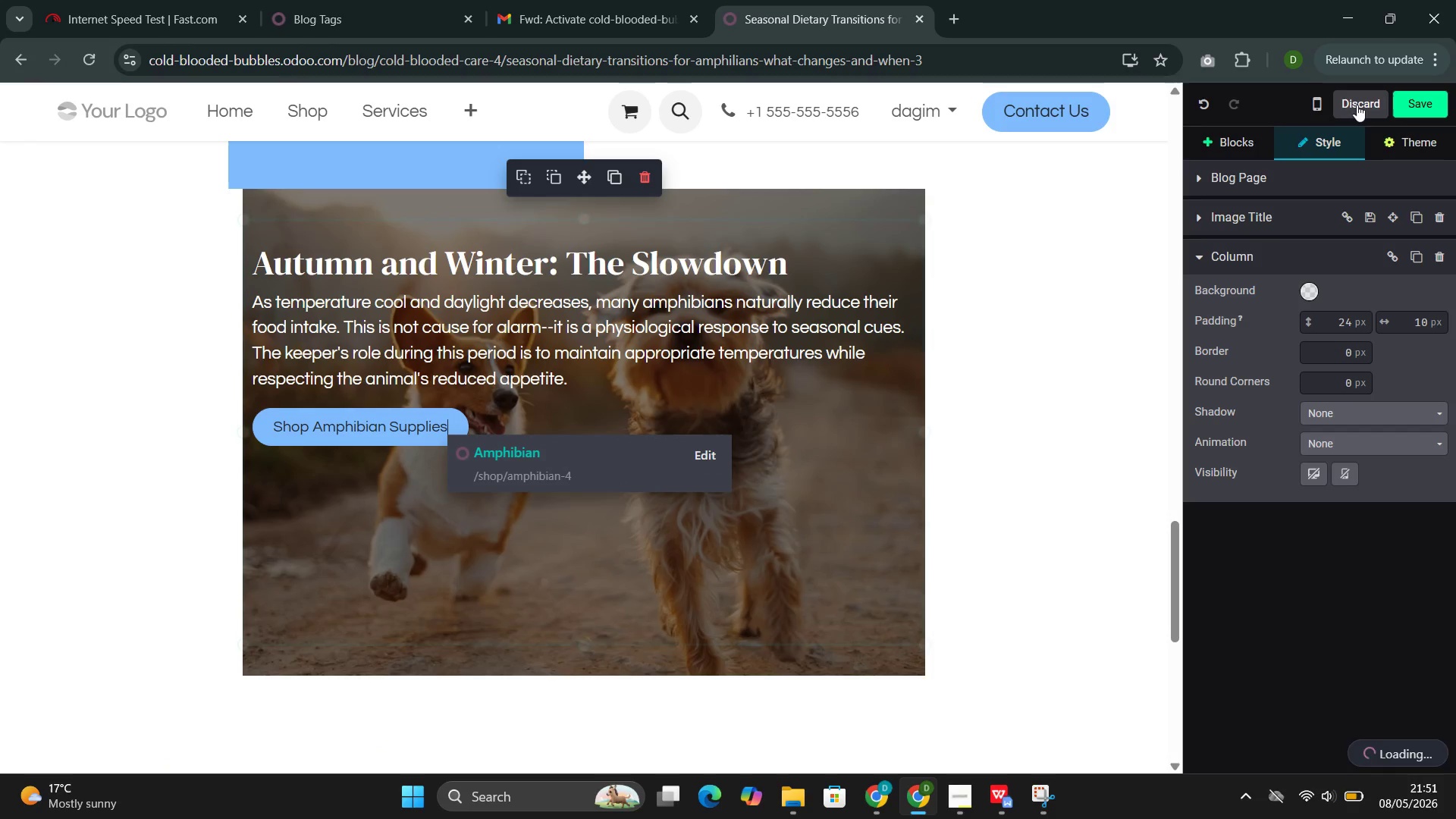 
left_click([1428, 107])
 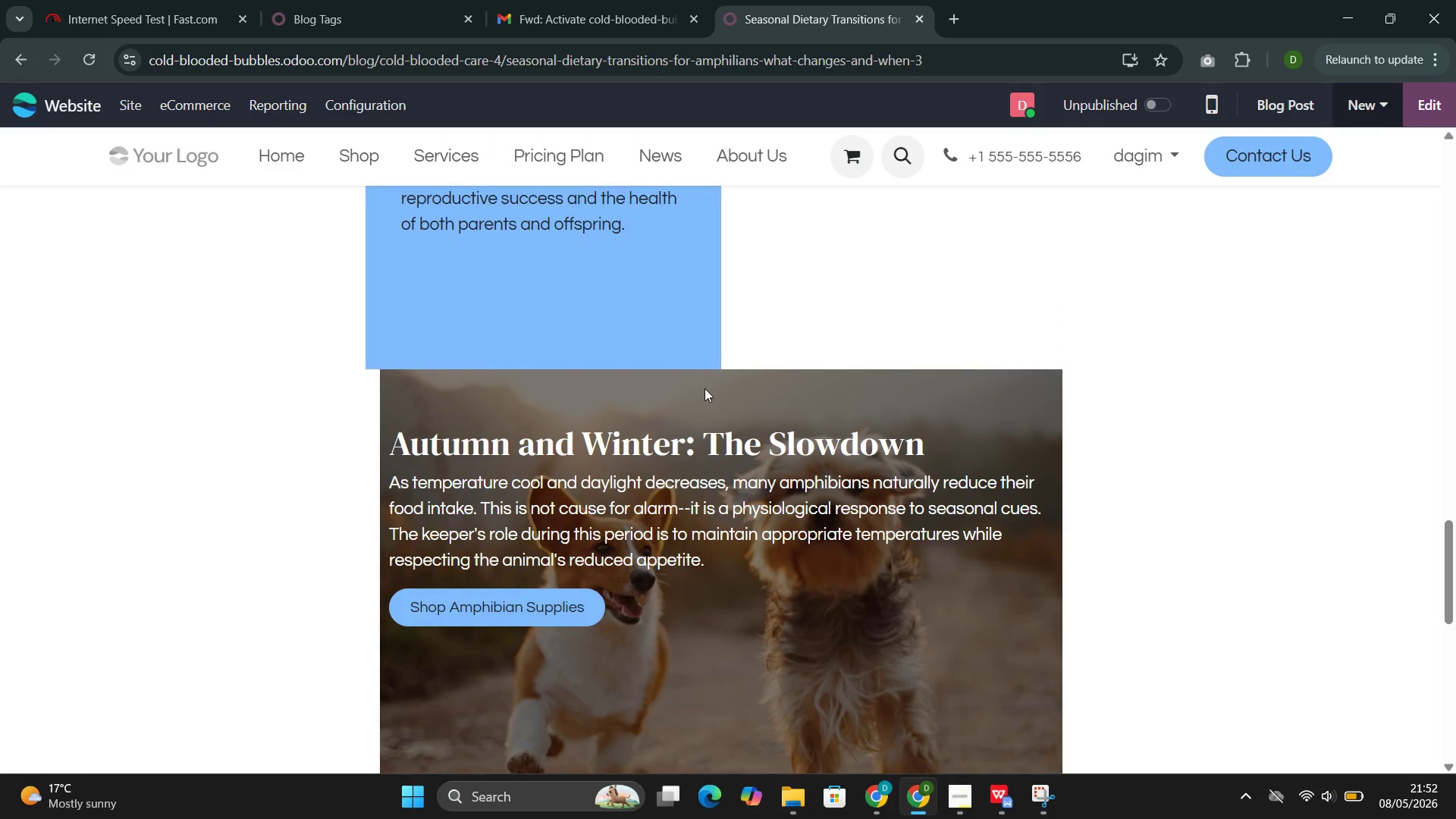 
wait(7.08)
 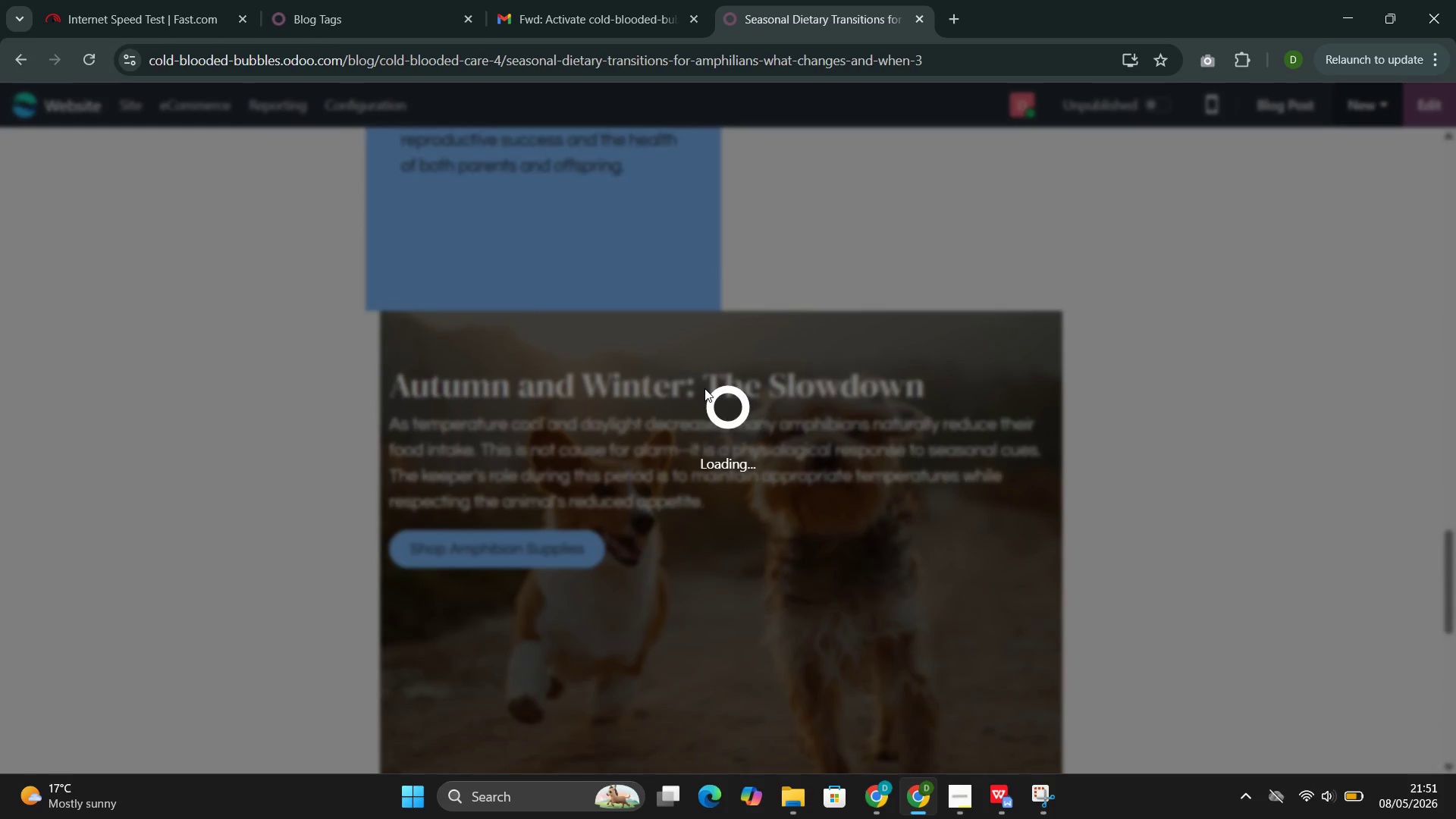 
left_click([1423, 111])
 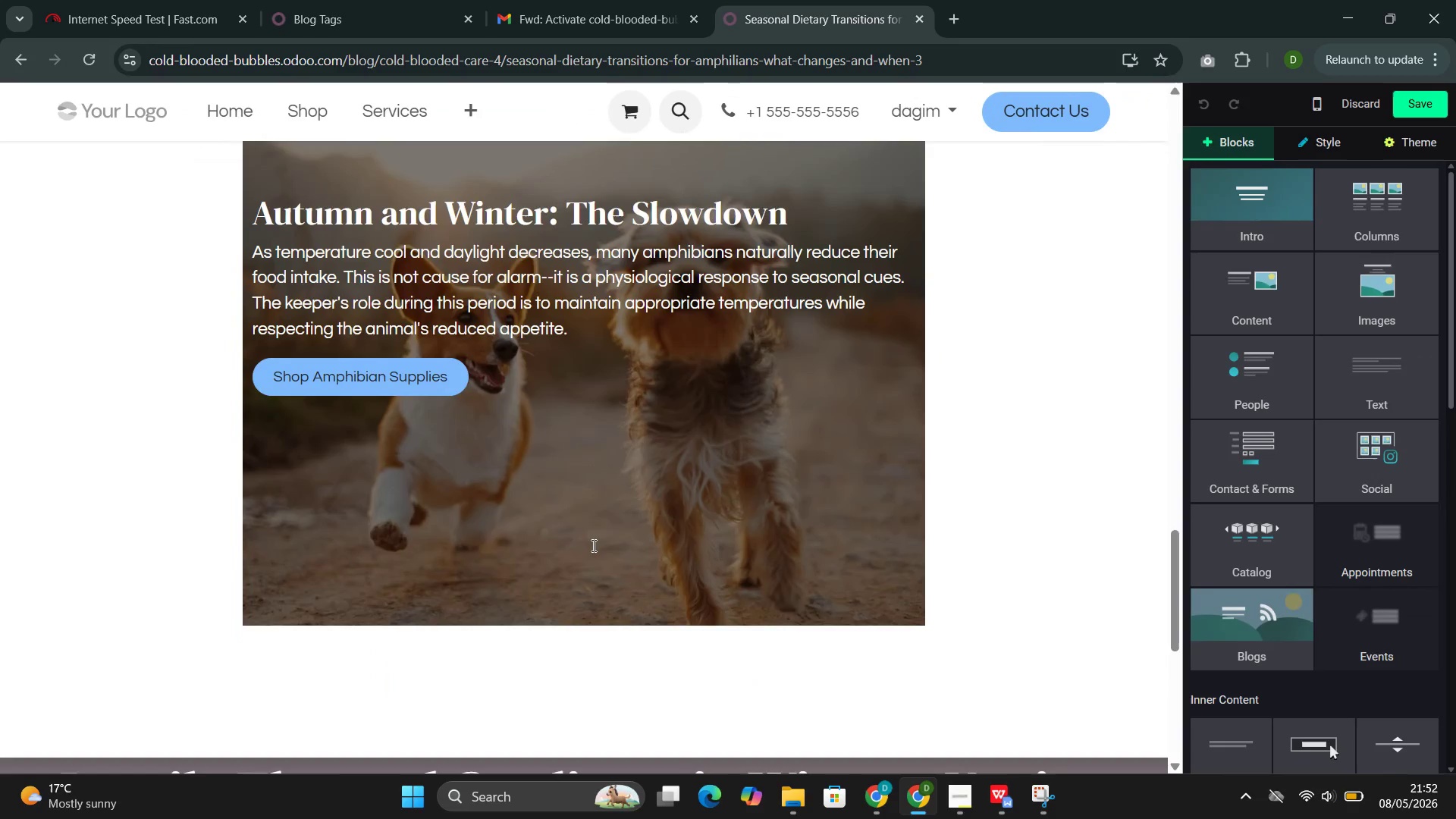 
left_click([540, 541])
 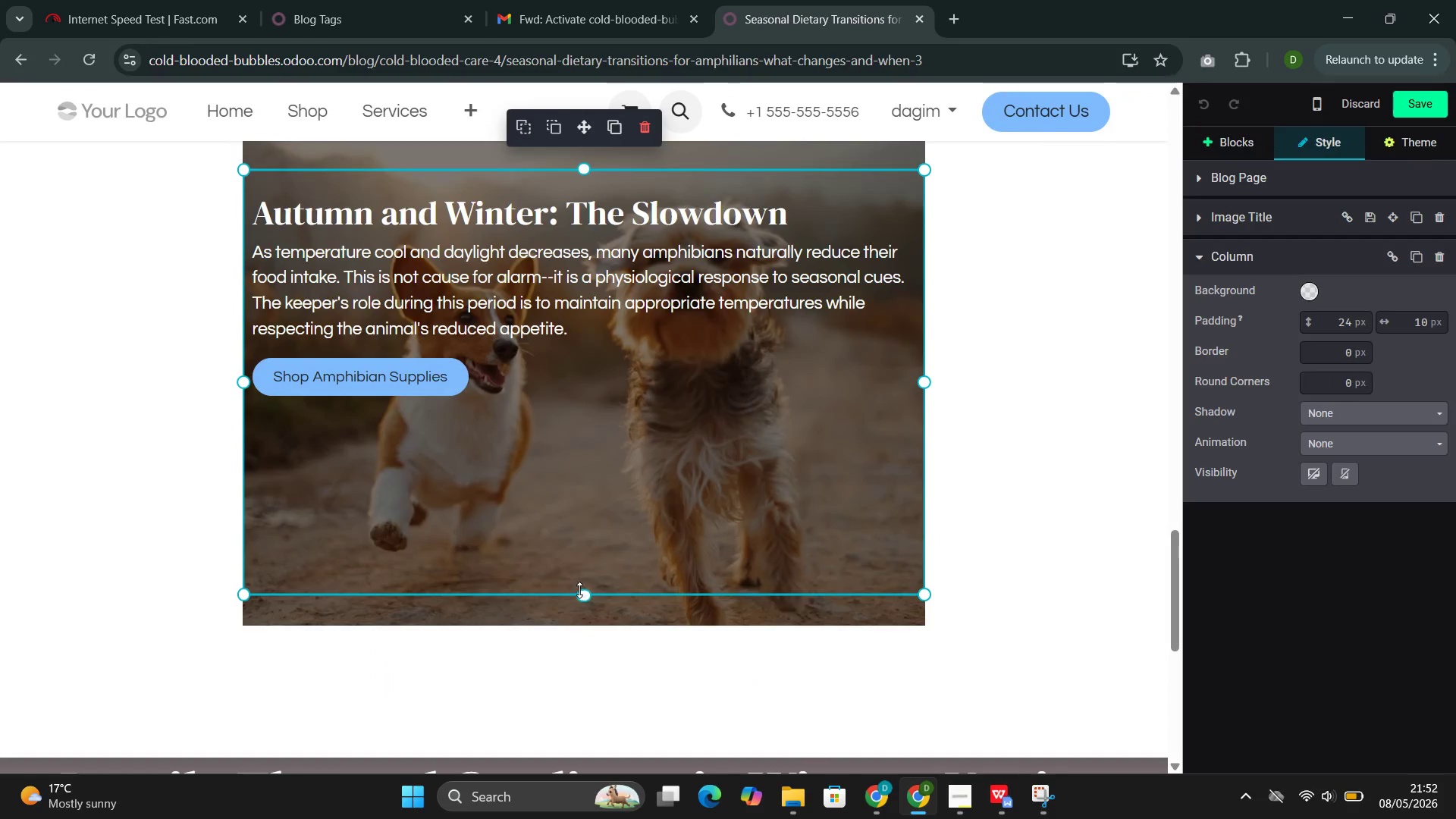 
left_click_drag(start_coordinate=[579, 590], to_coordinate=[583, 489])
 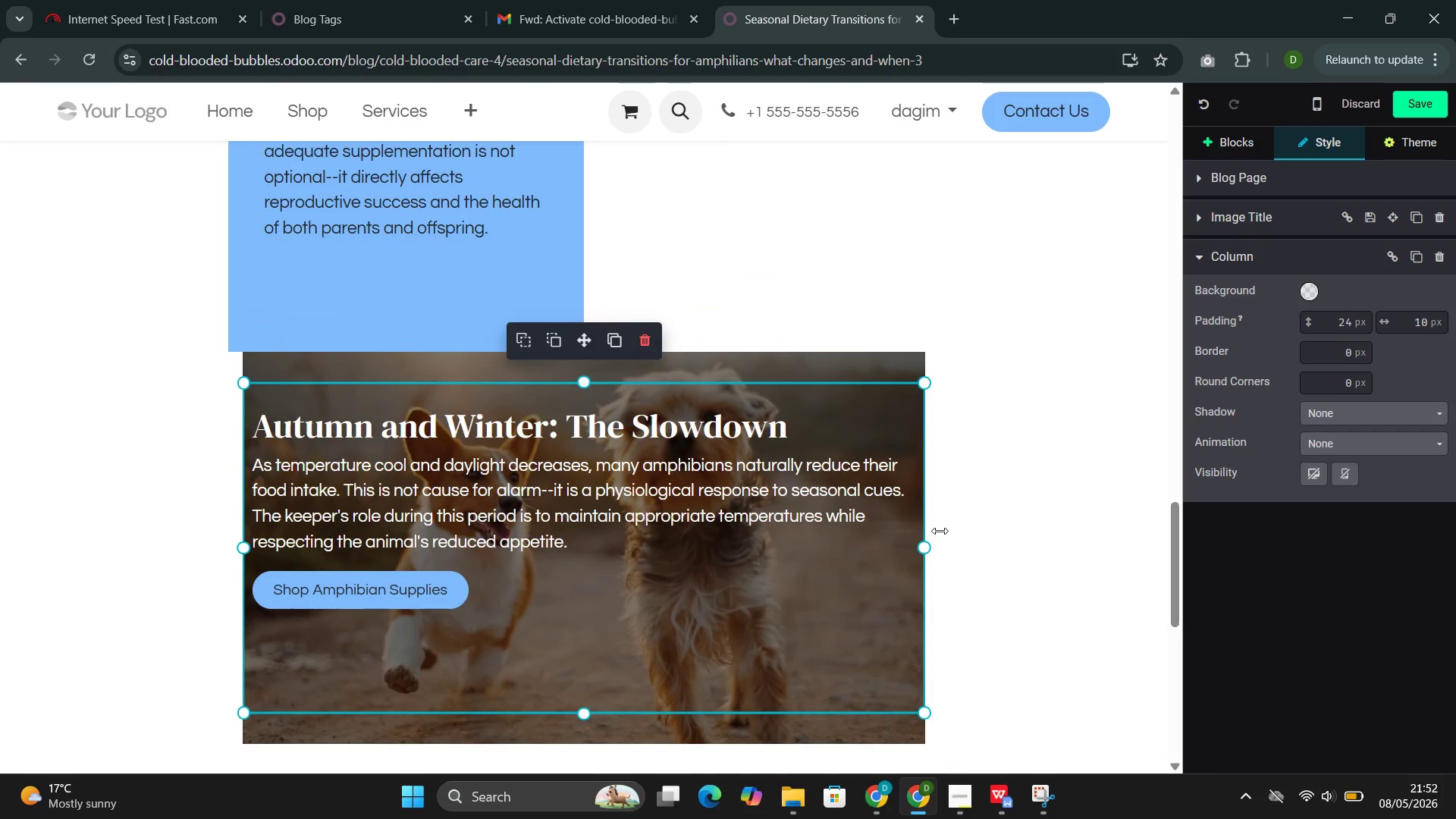 
left_click_drag(start_coordinate=[915, 548], to_coordinate=[948, 553])
 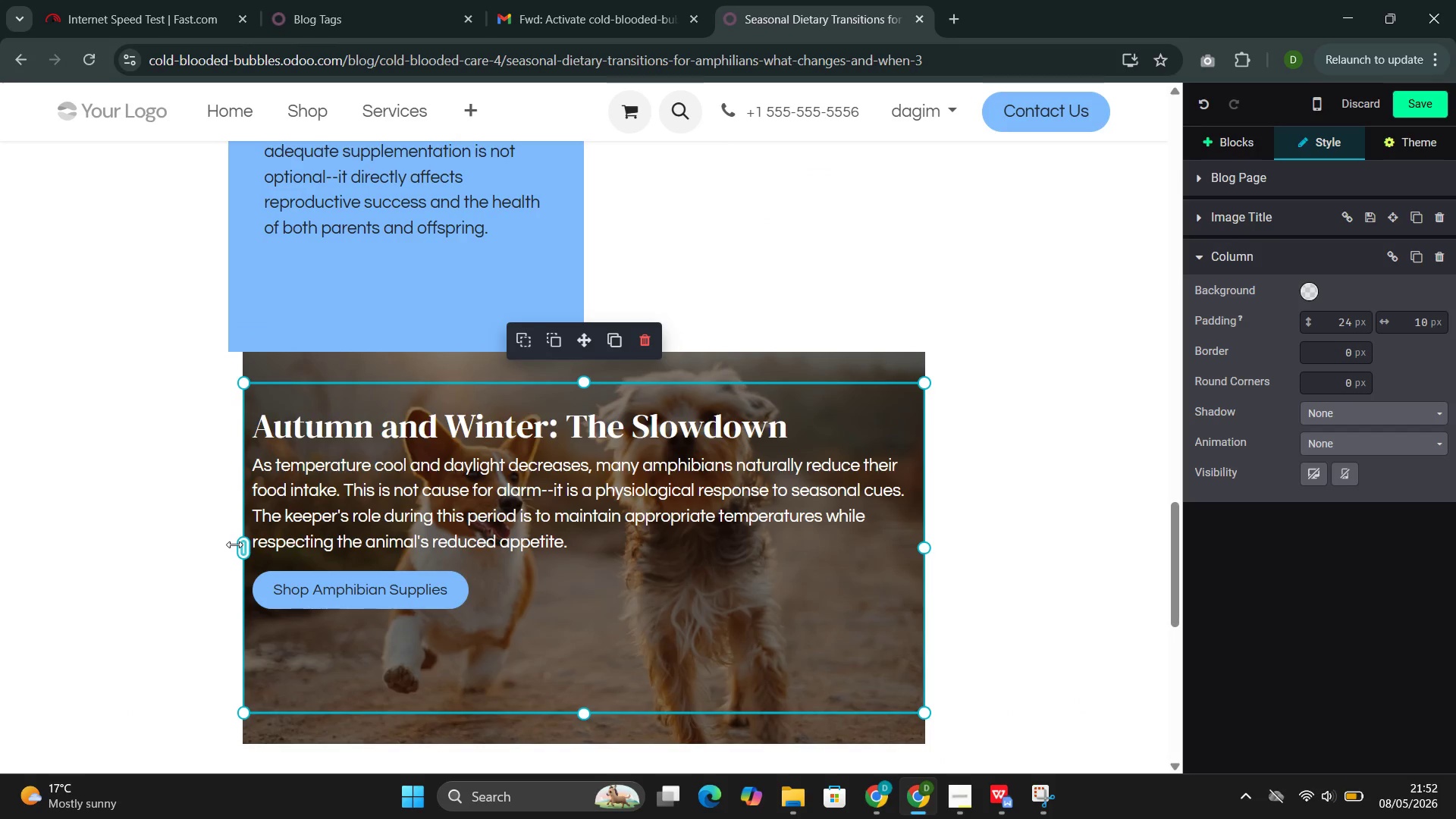 
left_click_drag(start_coordinate=[245, 544], to_coordinate=[152, 539])
 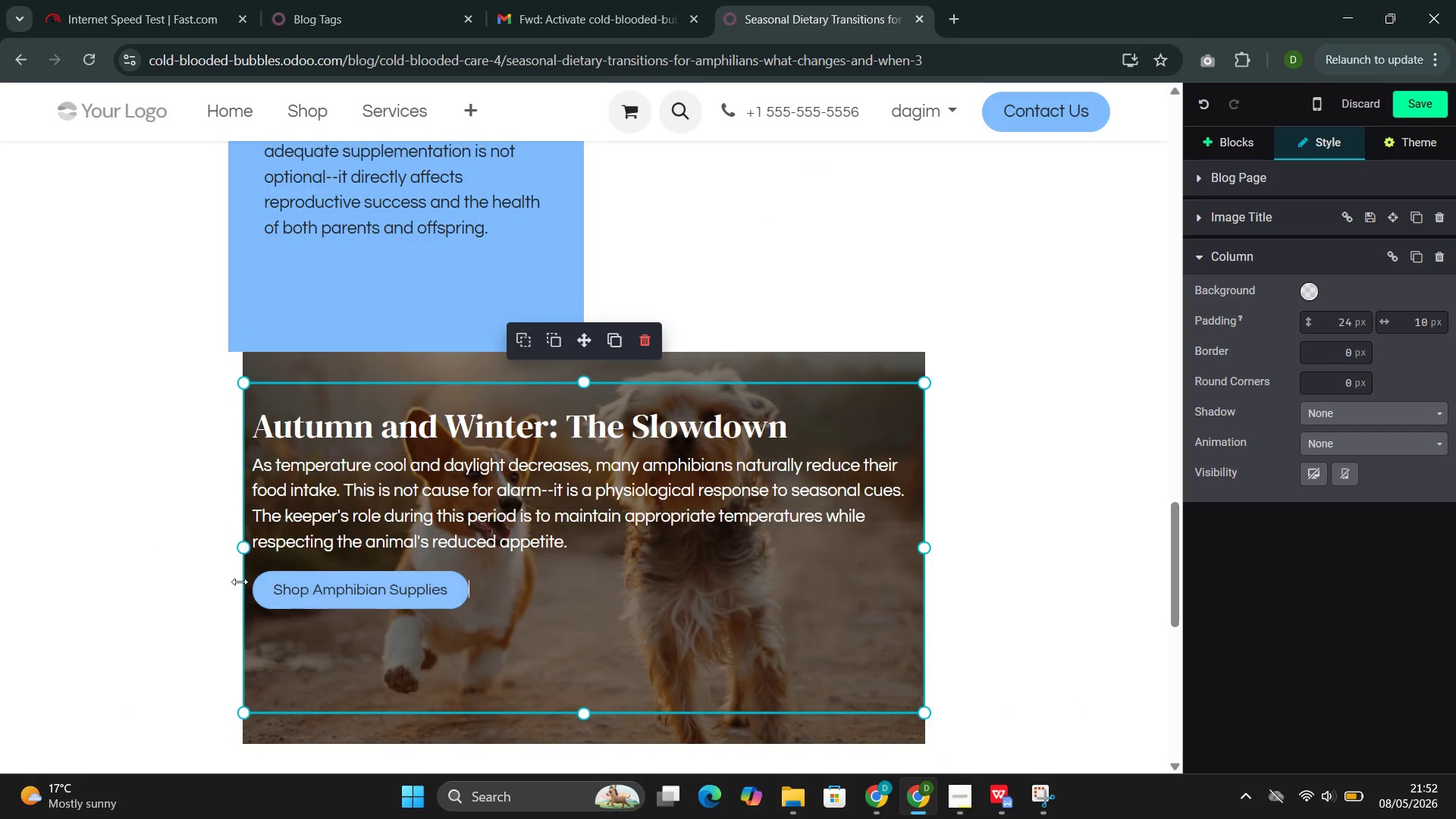 
mouse_move([502, 578])
 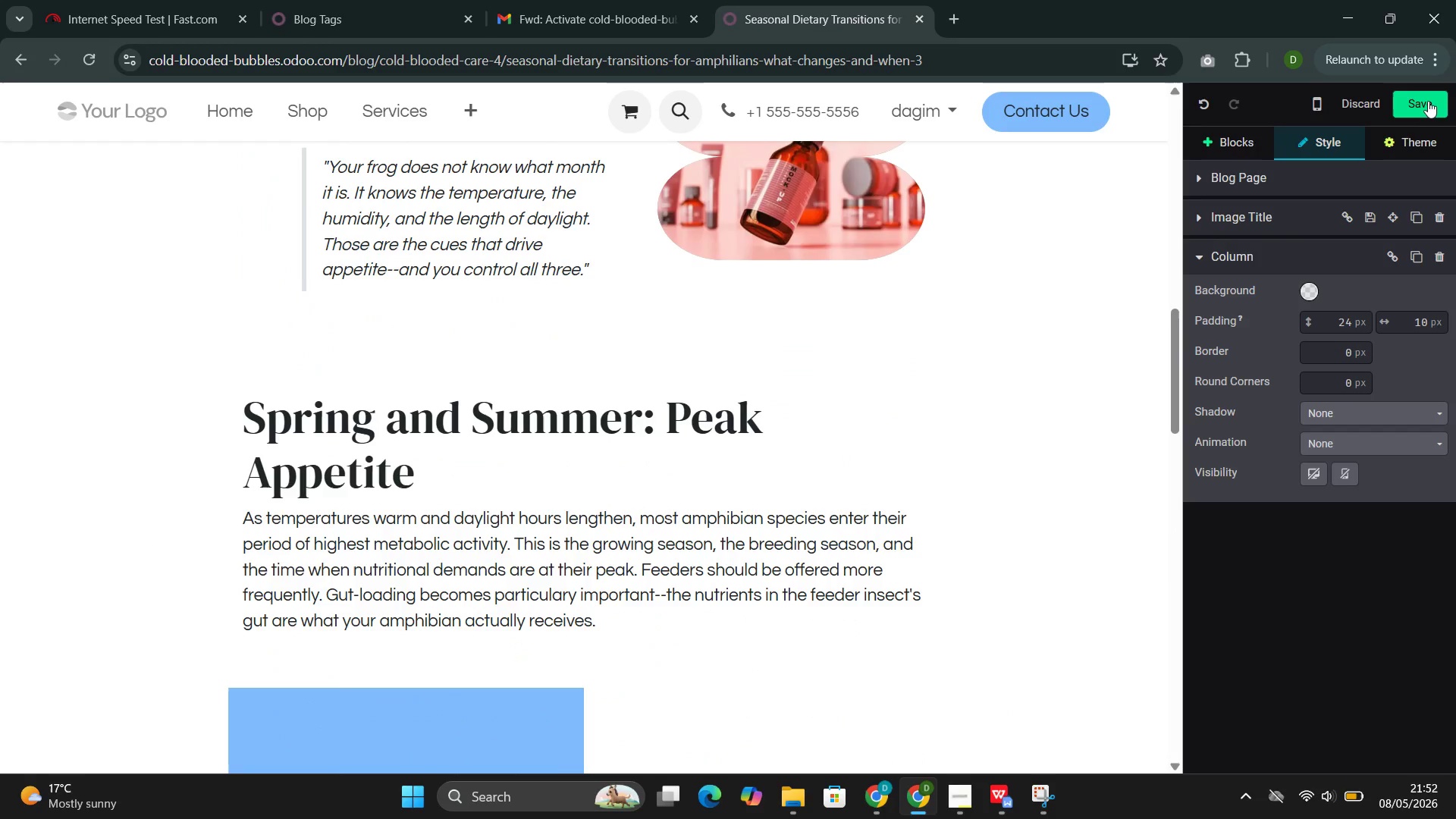 
left_click([1428, 100])
 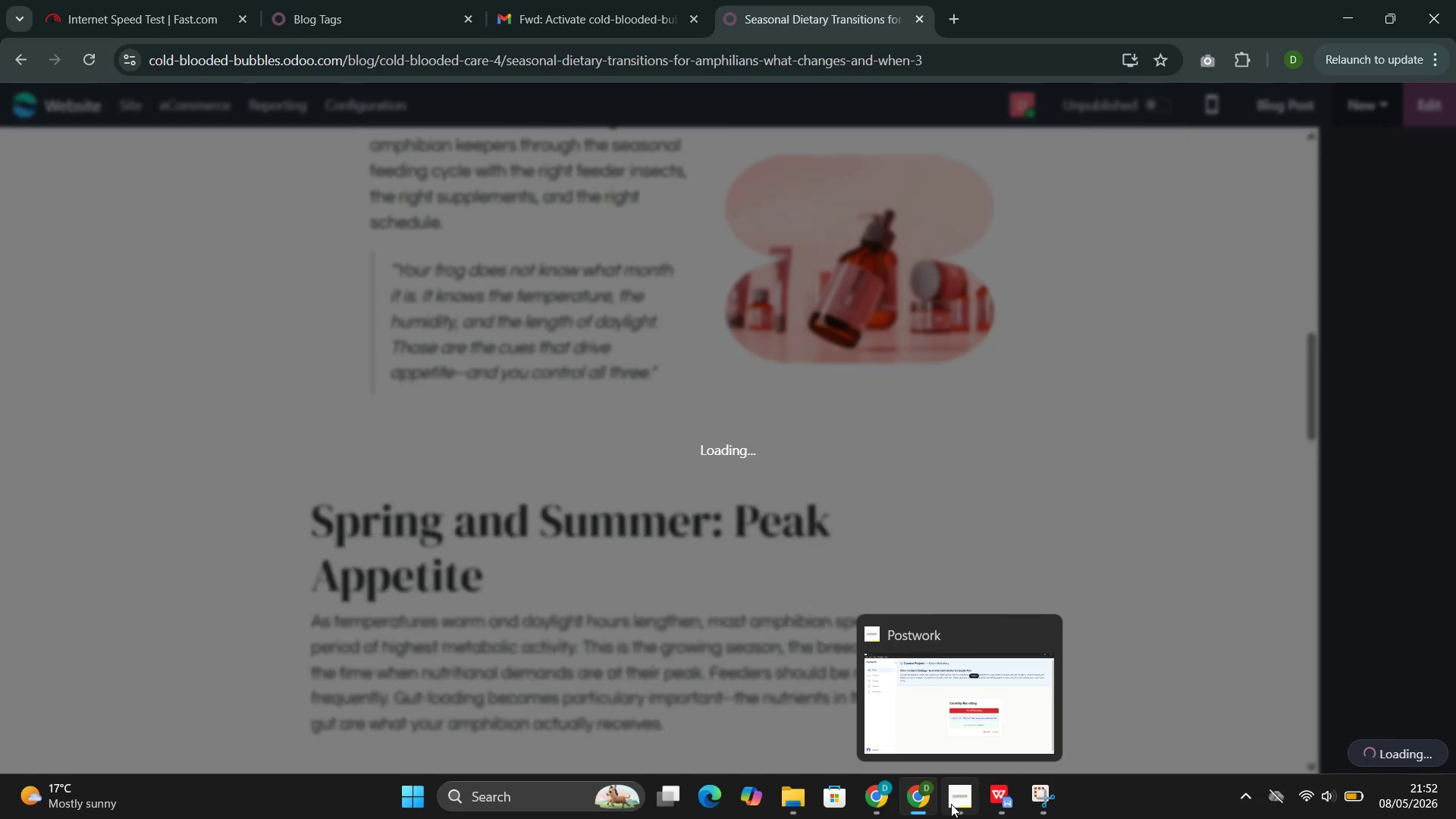 
left_click([886, 706])
 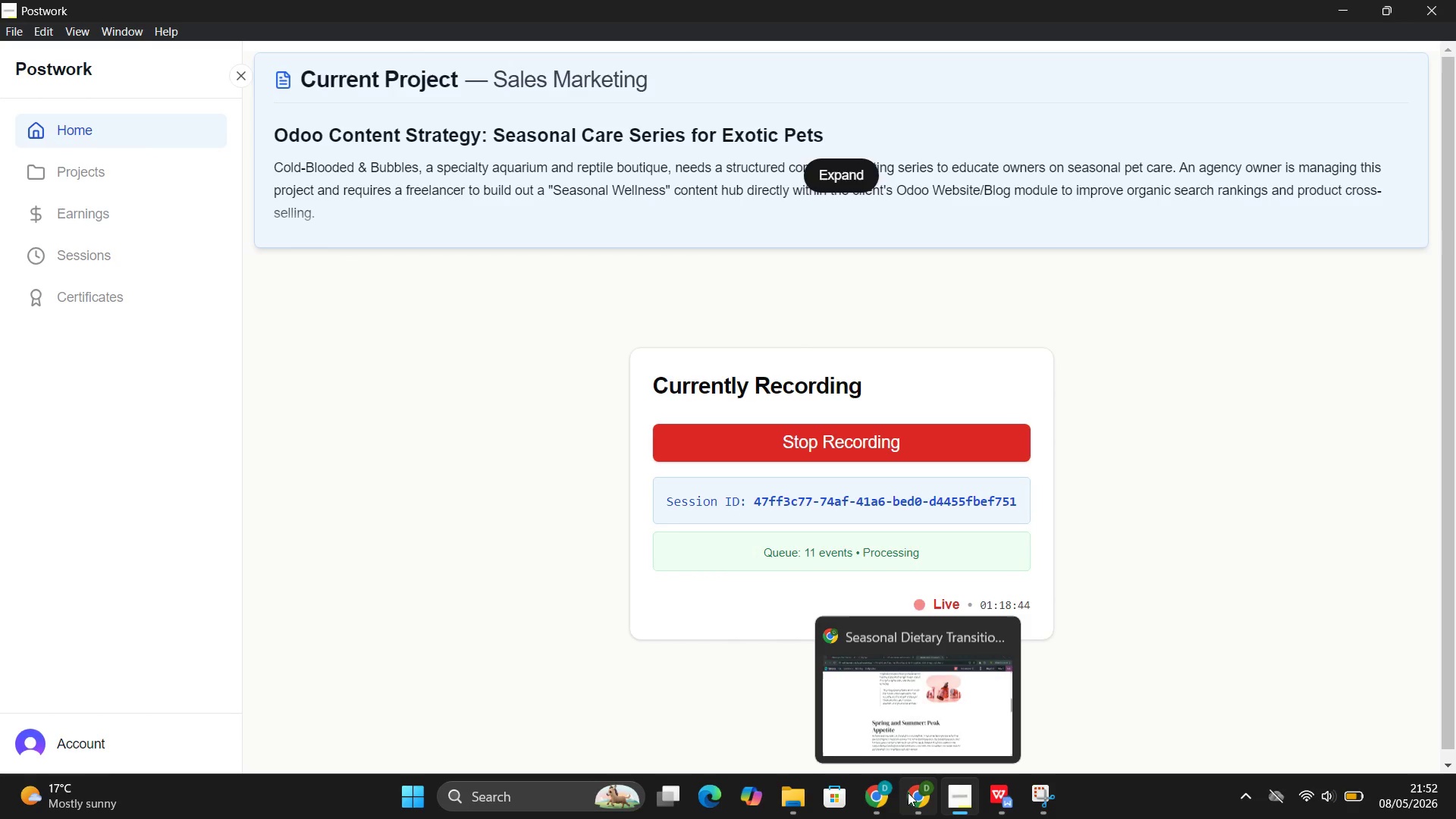 
left_click([871, 698])
 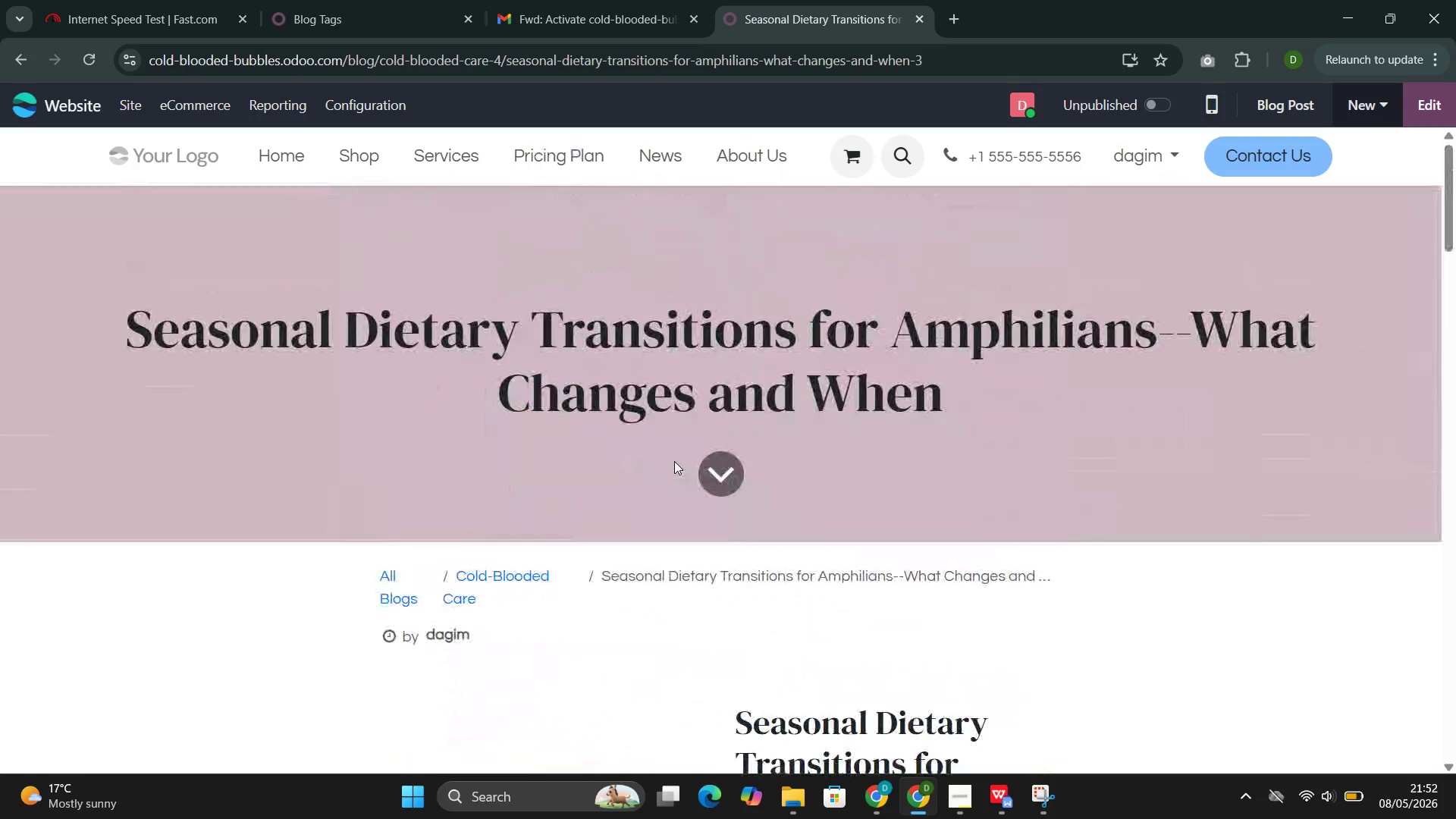 
wait(38.11)
 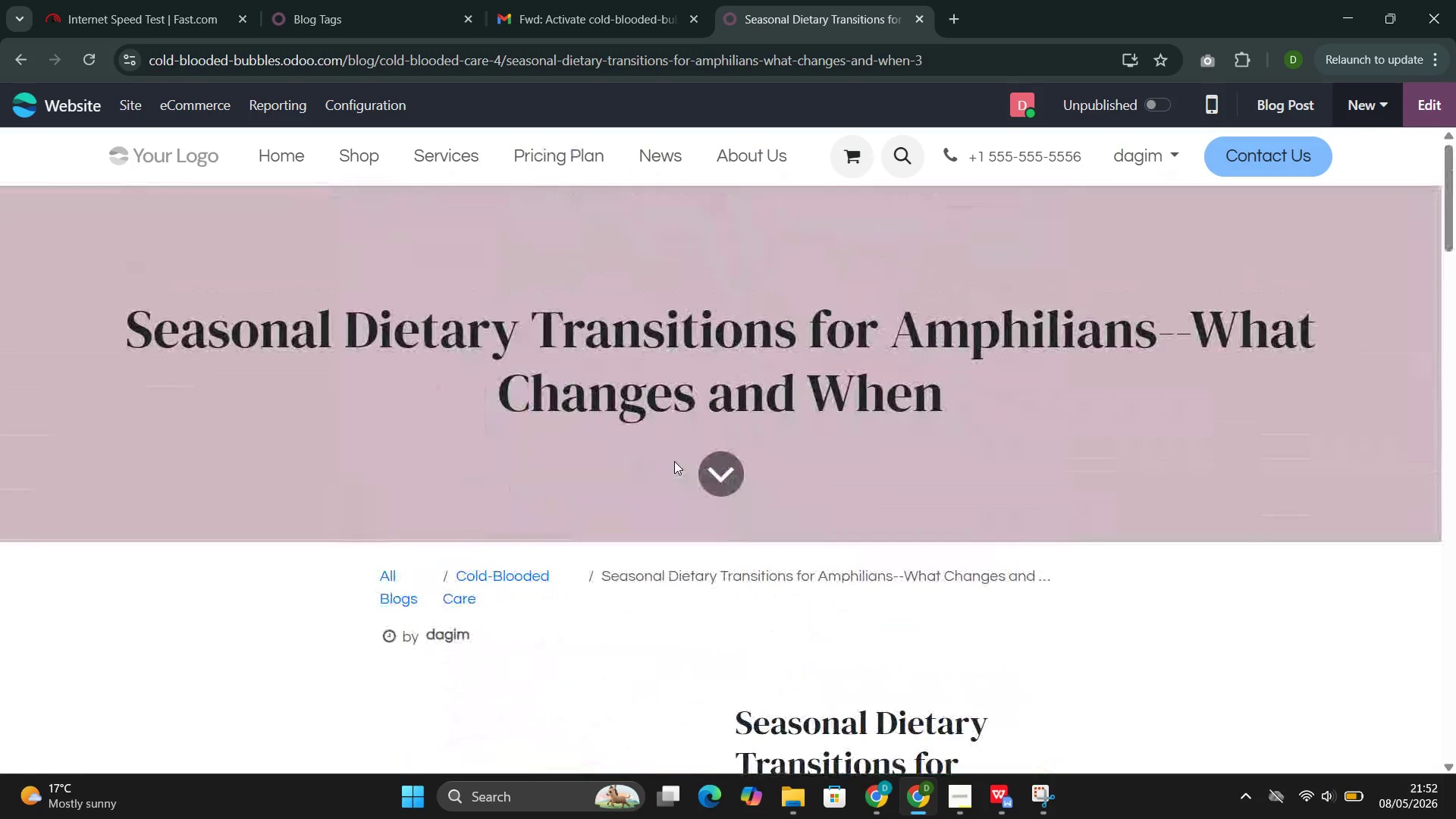 
left_click([356, 99])
 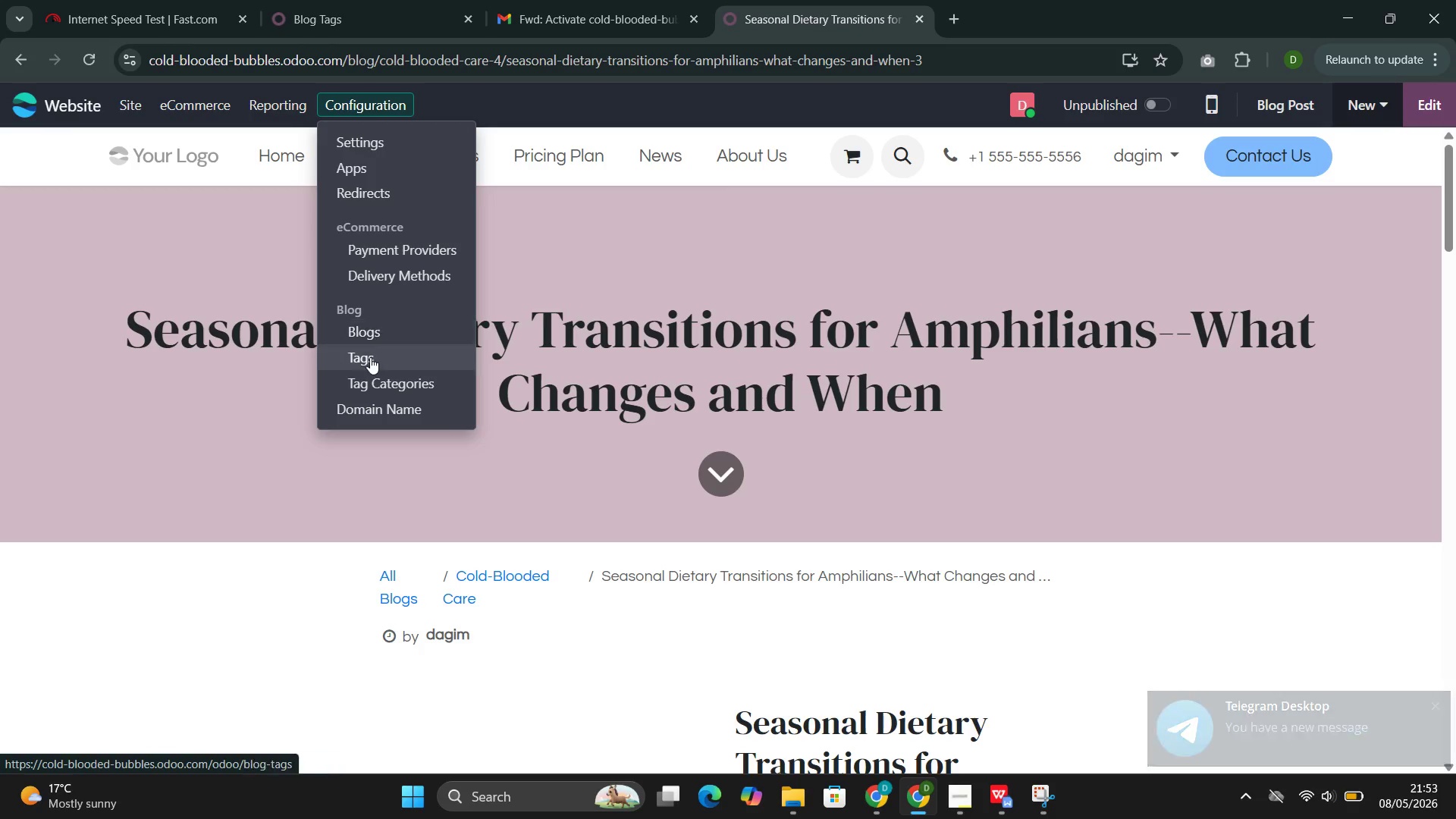 
left_click([369, 356])
 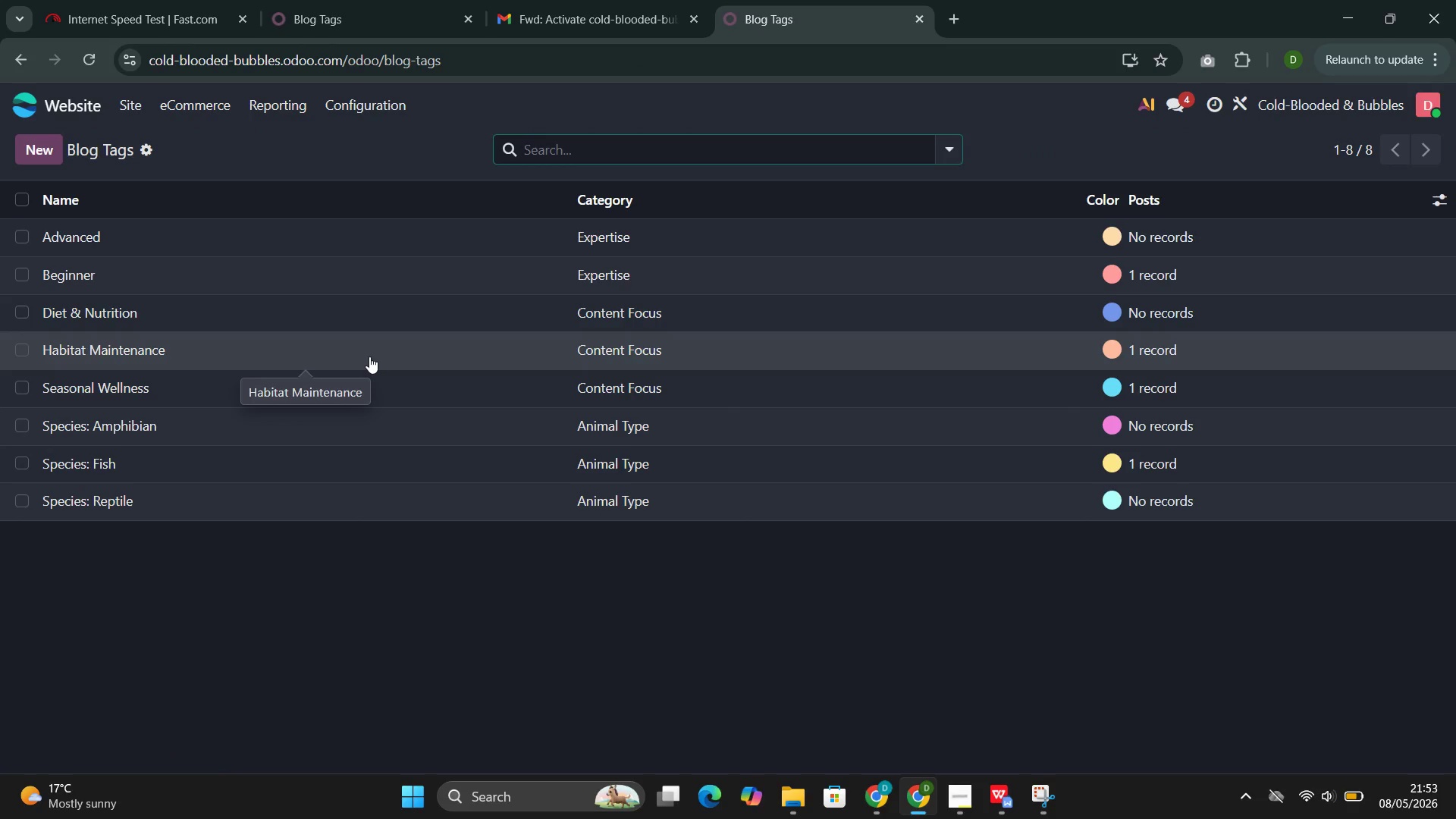 
wait(9.32)
 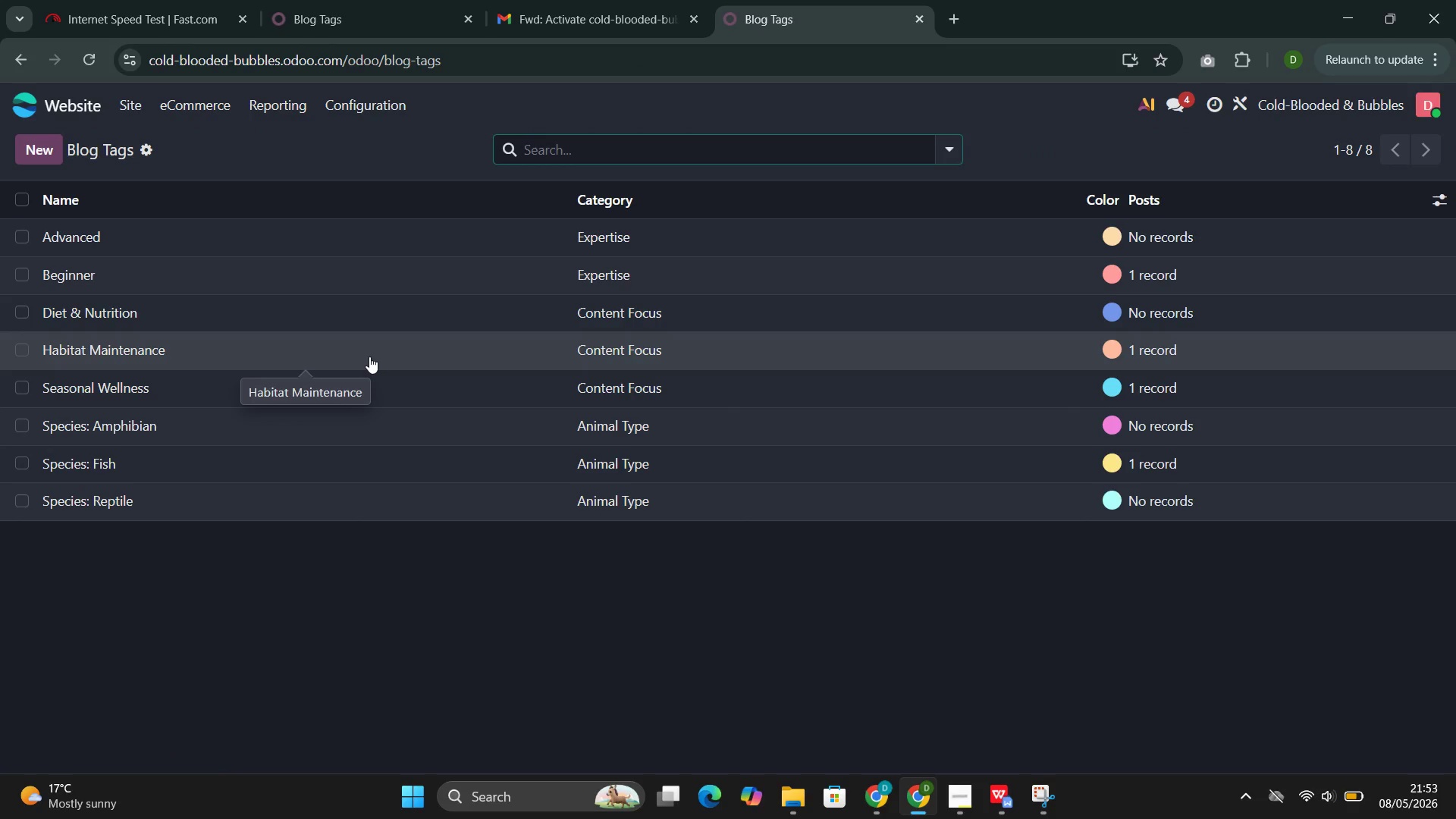 
mouse_move([304, 257])
 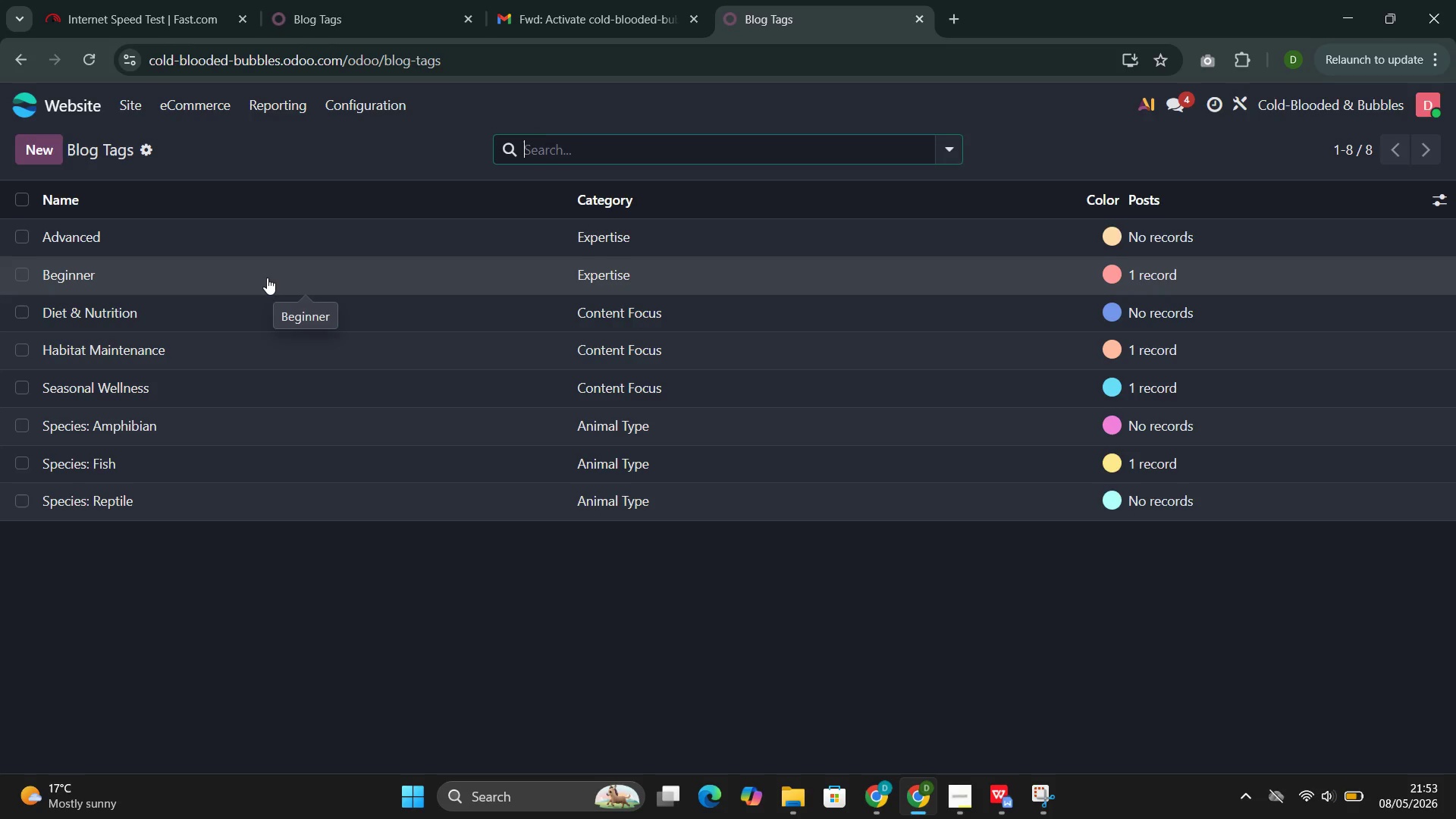 
wait(9.81)
 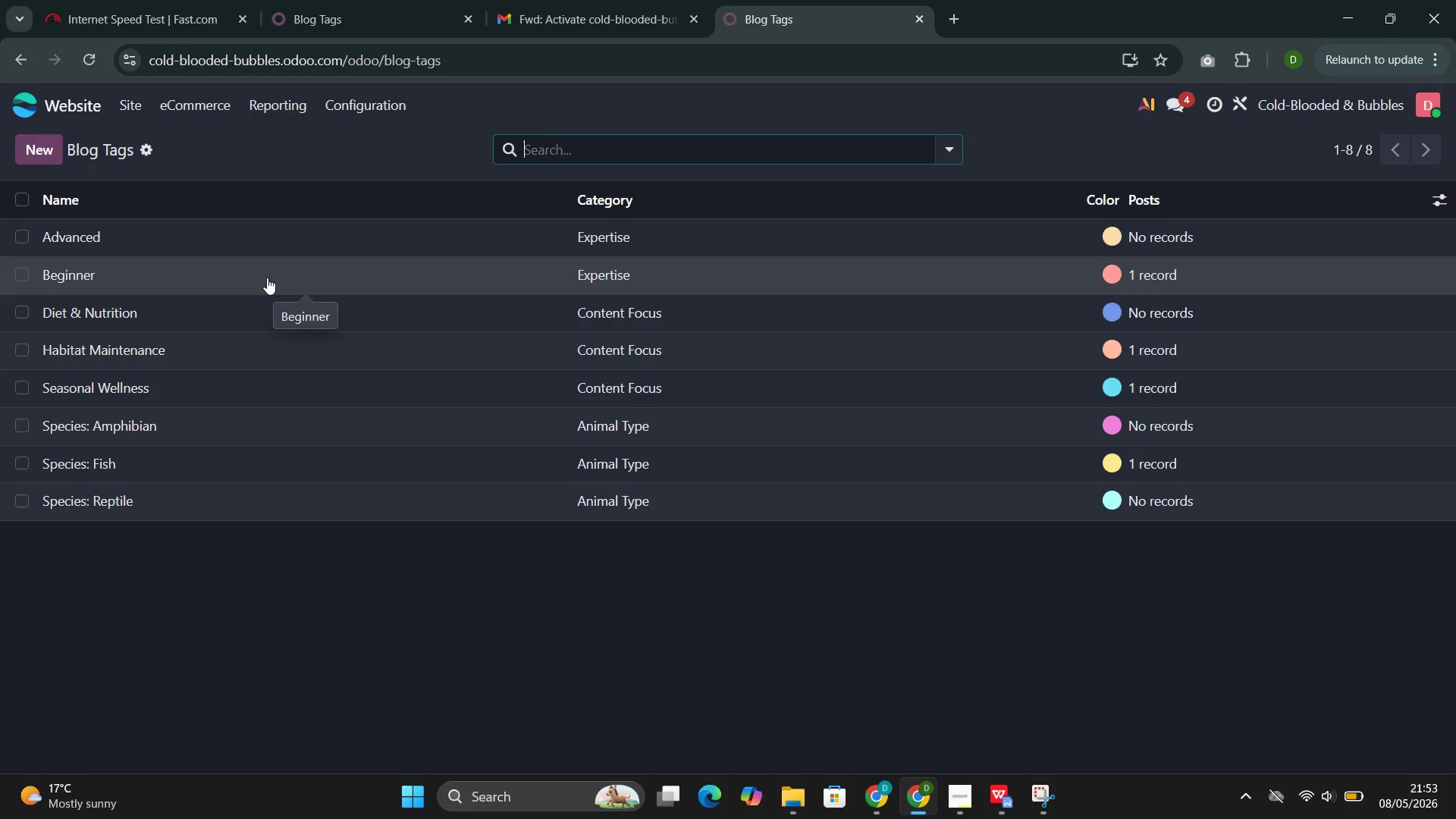 
left_click([306, 249])
 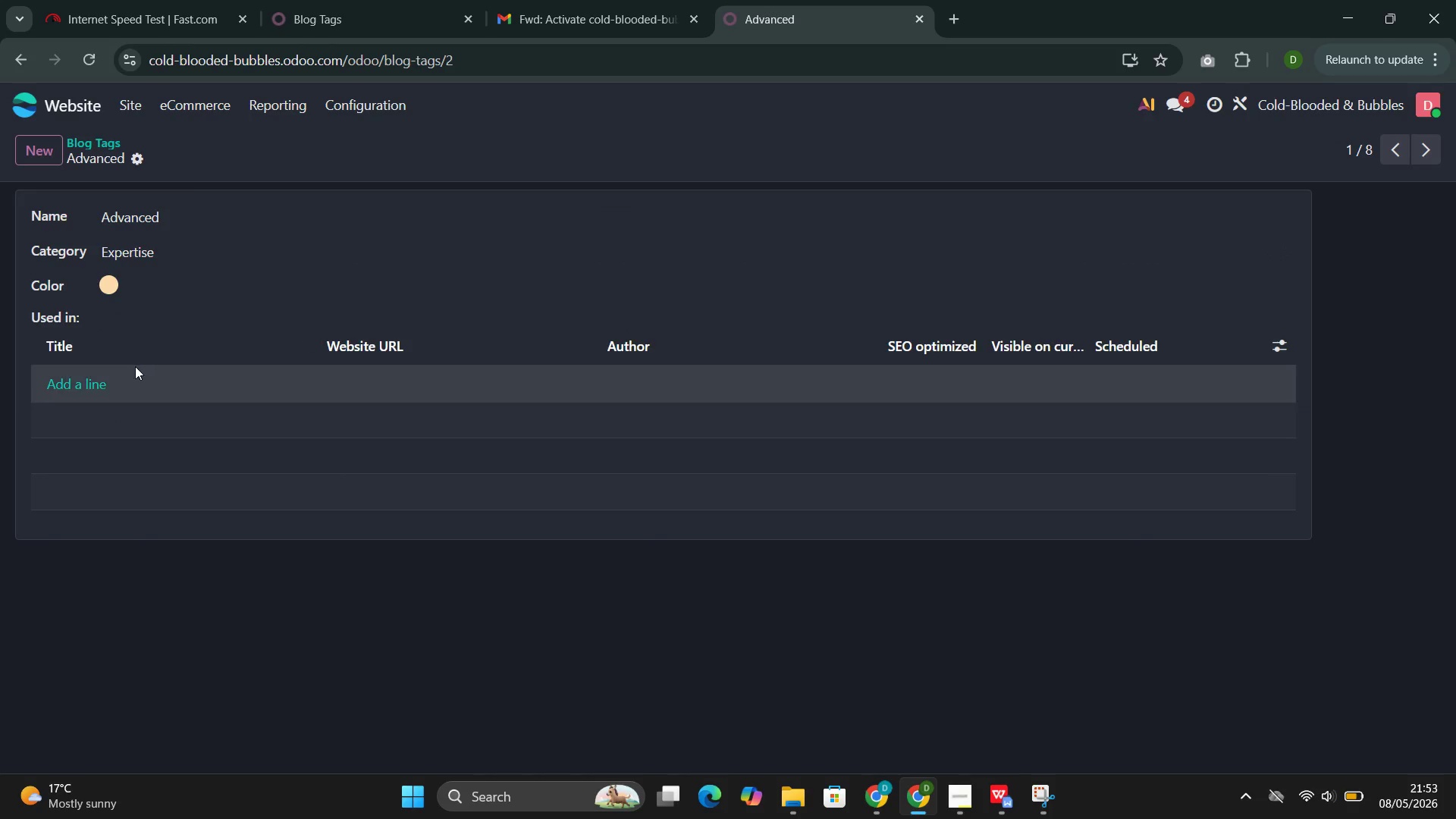 
left_click([71, 384])
 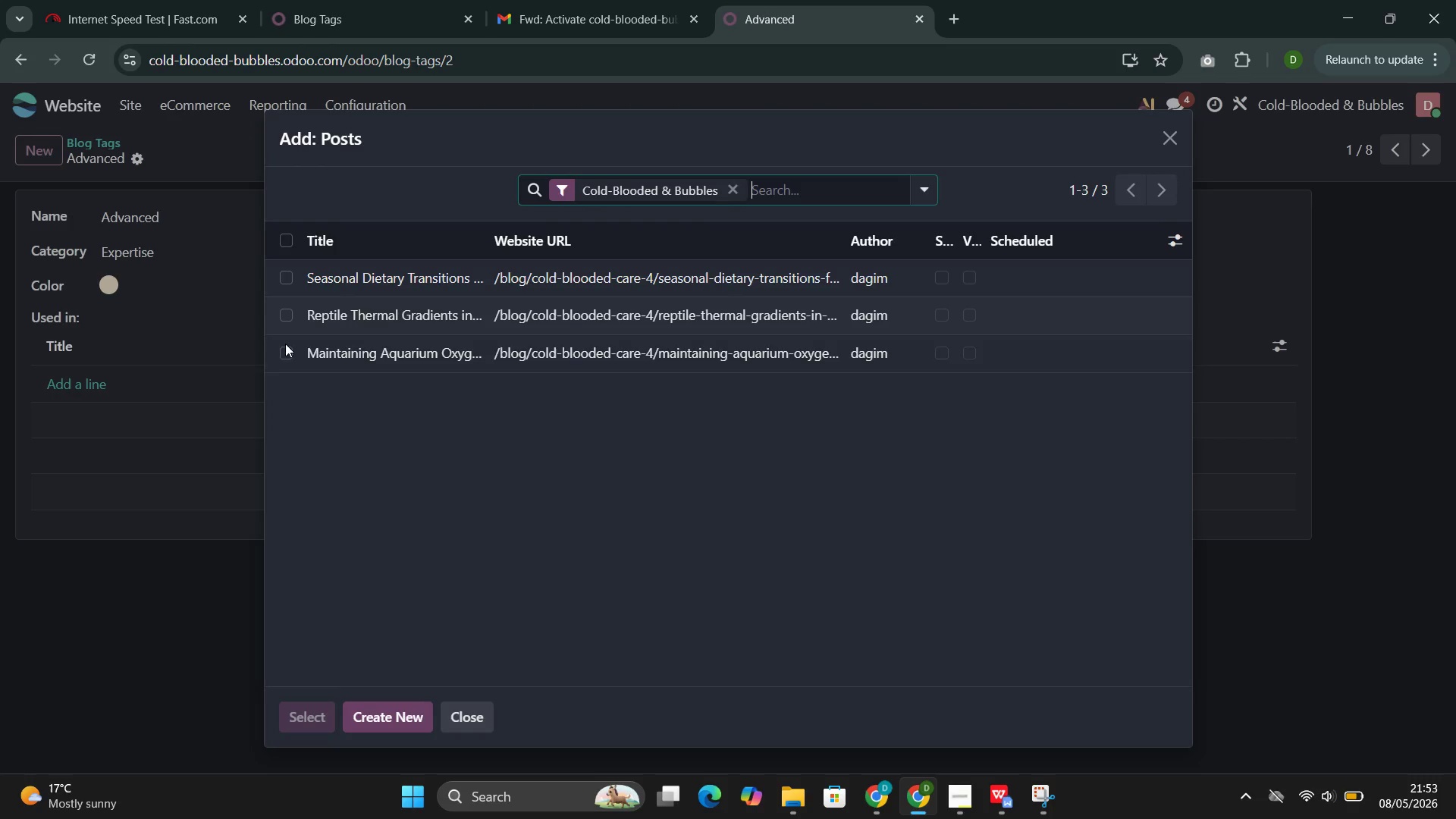 
left_click([289, 312])
 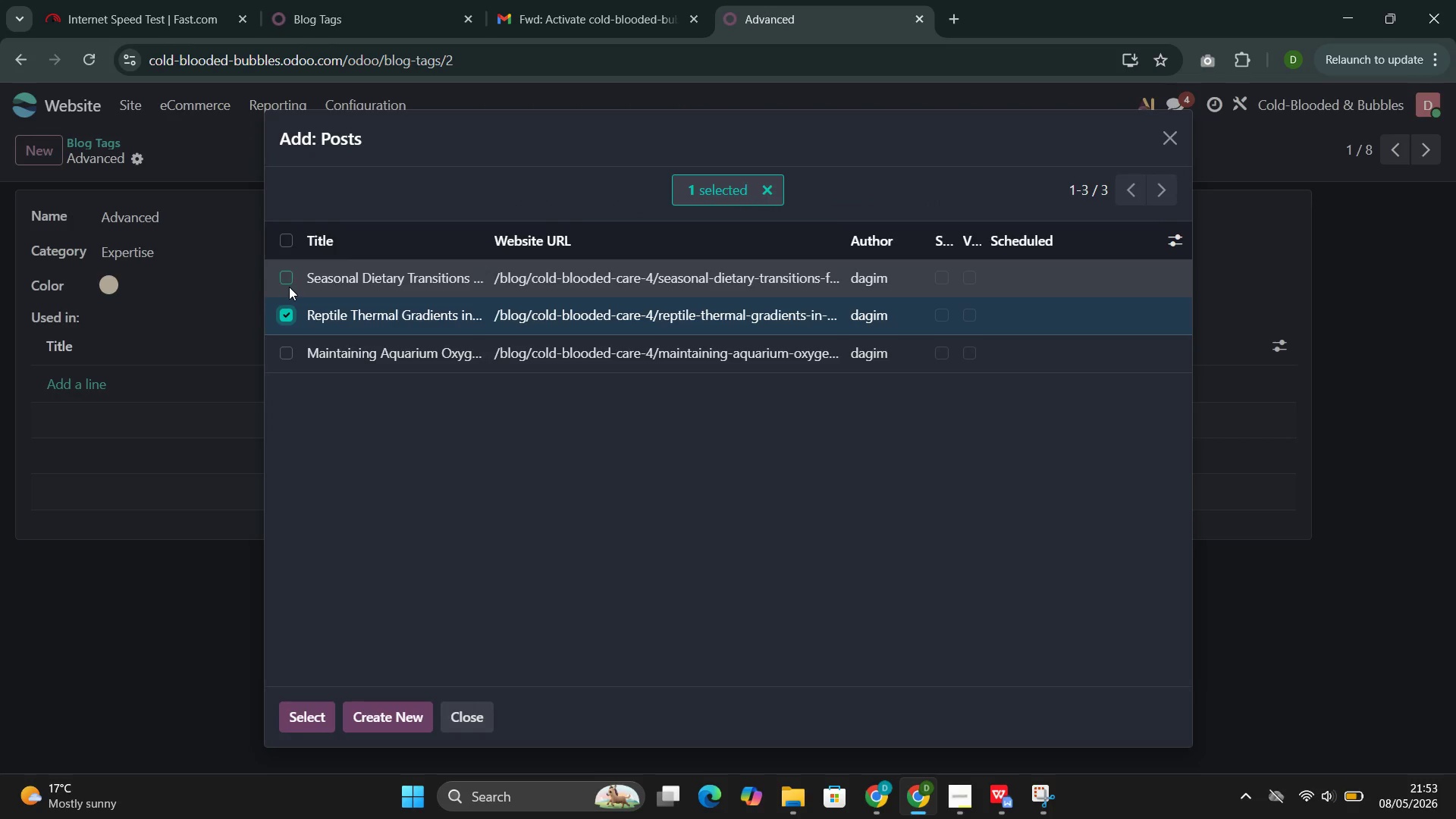 
left_click([289, 287])
 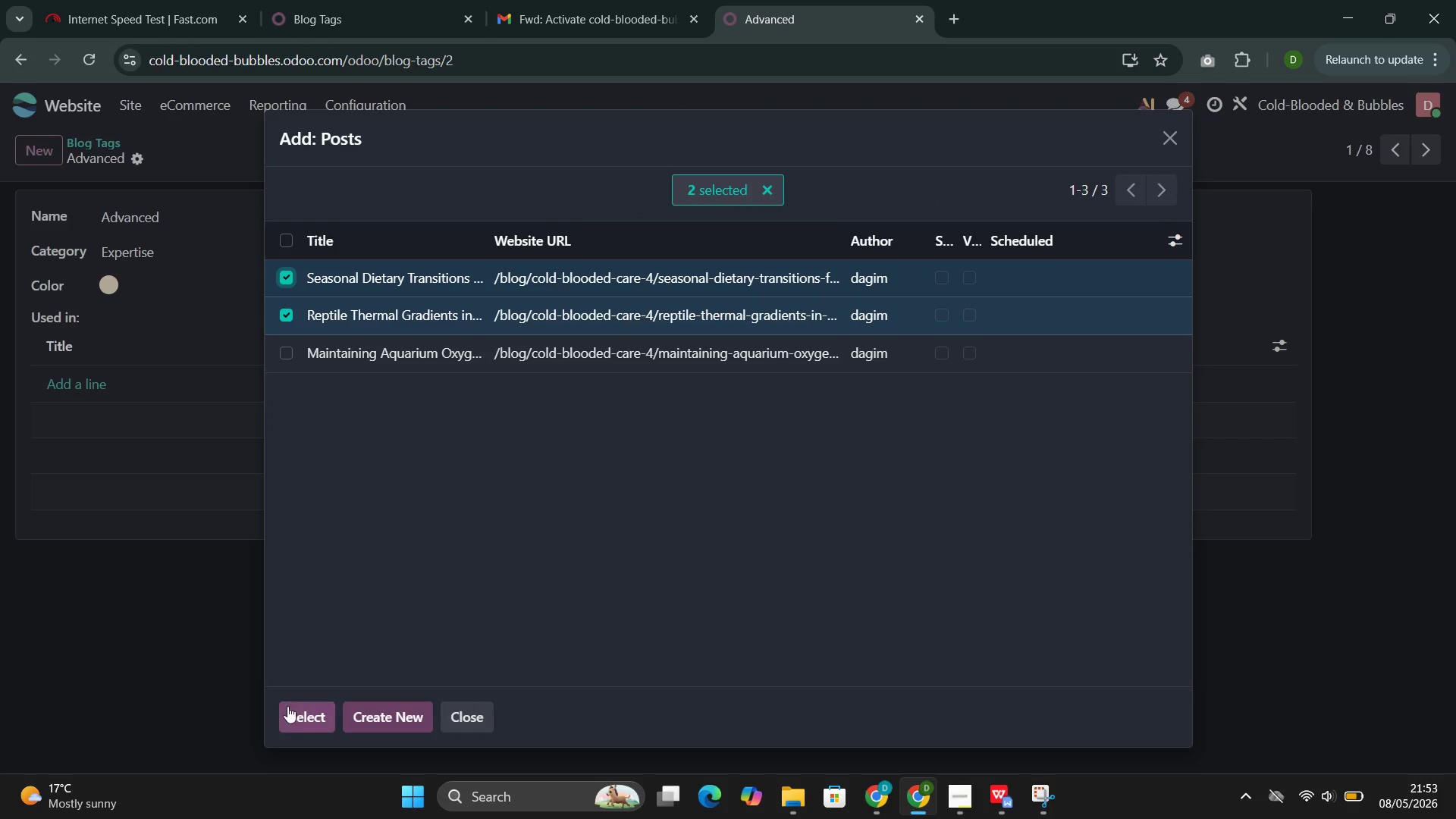 
left_click([298, 724])
 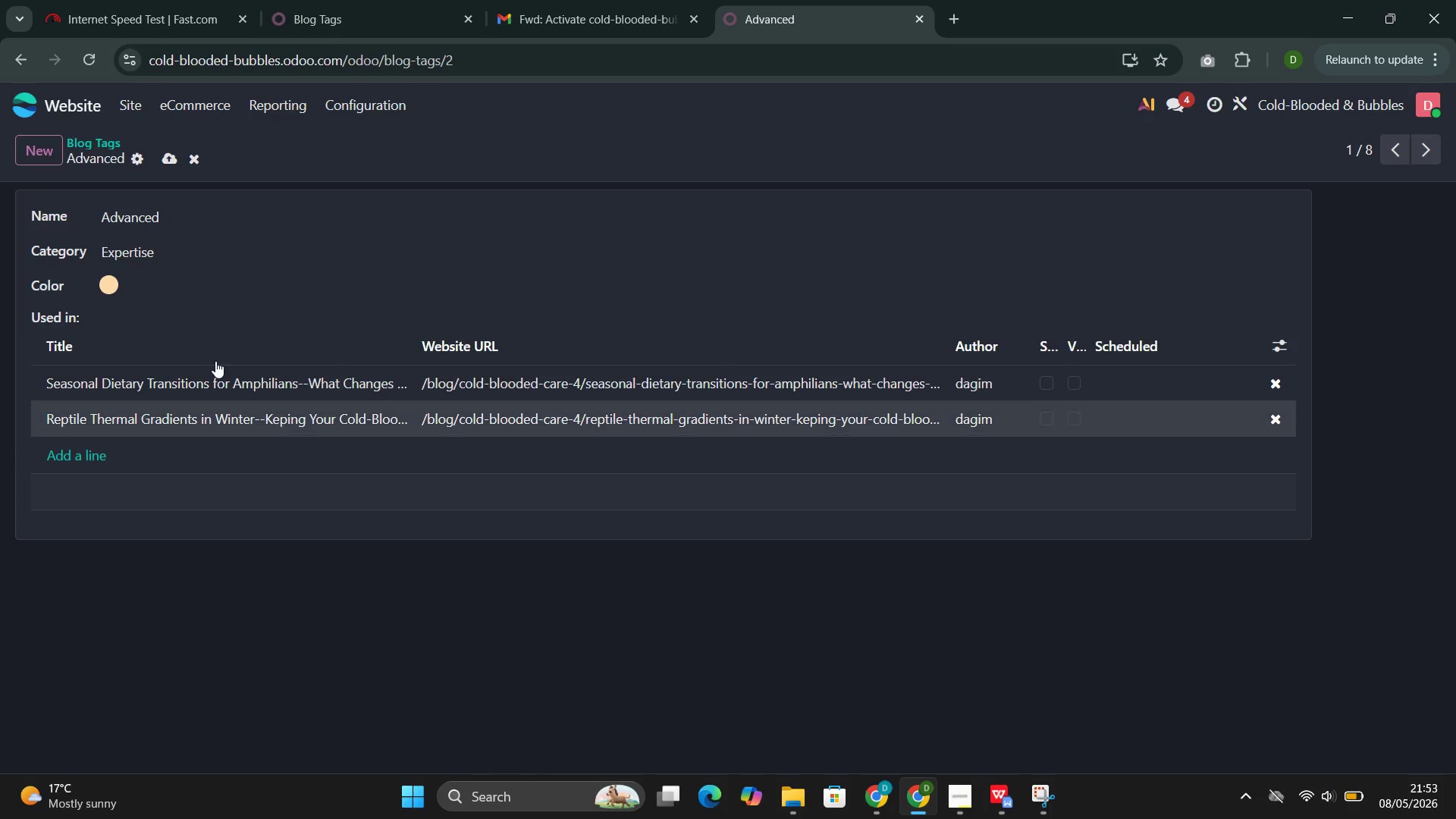 
wait(5.64)
 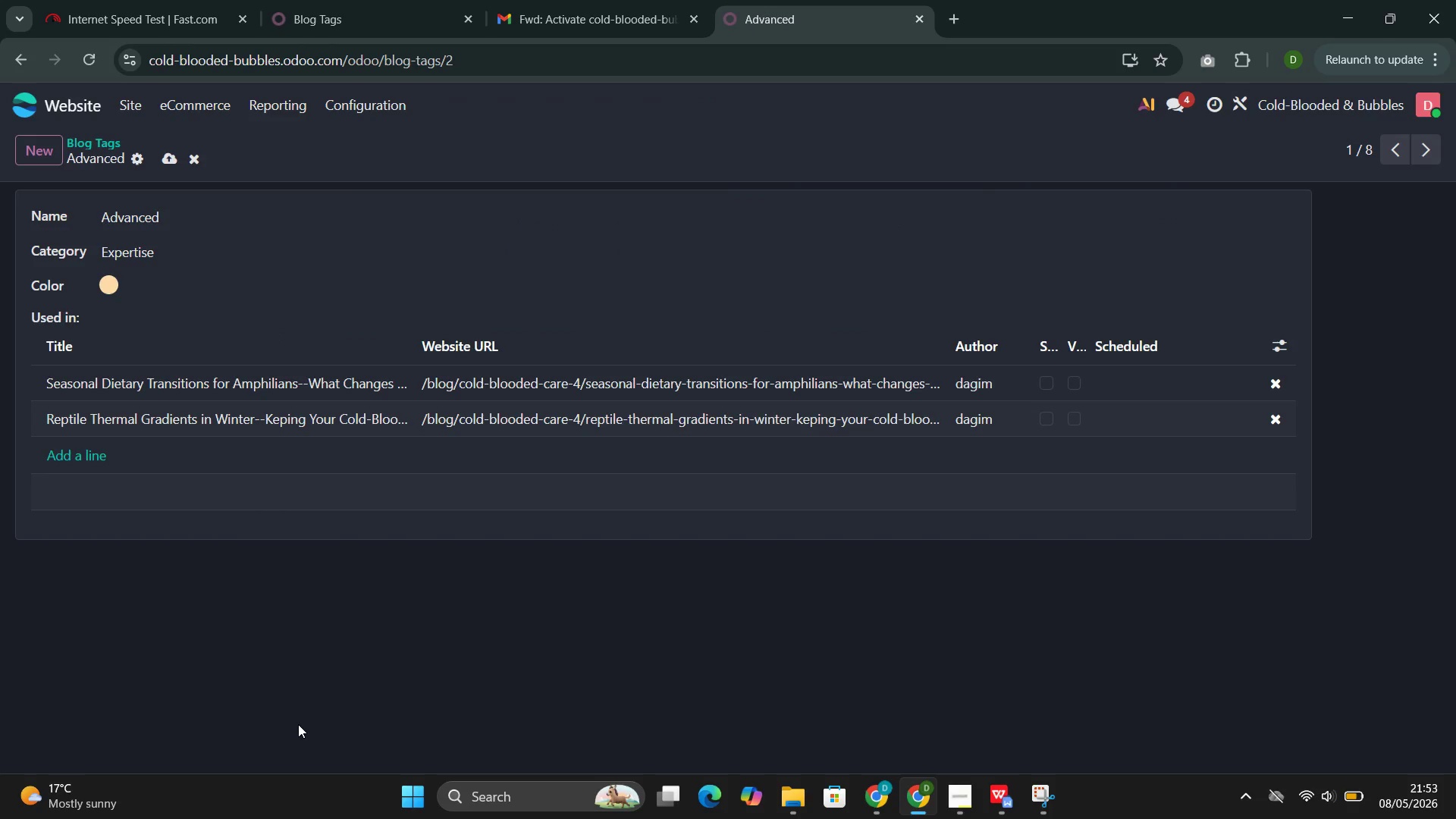 
left_click([165, 150])
 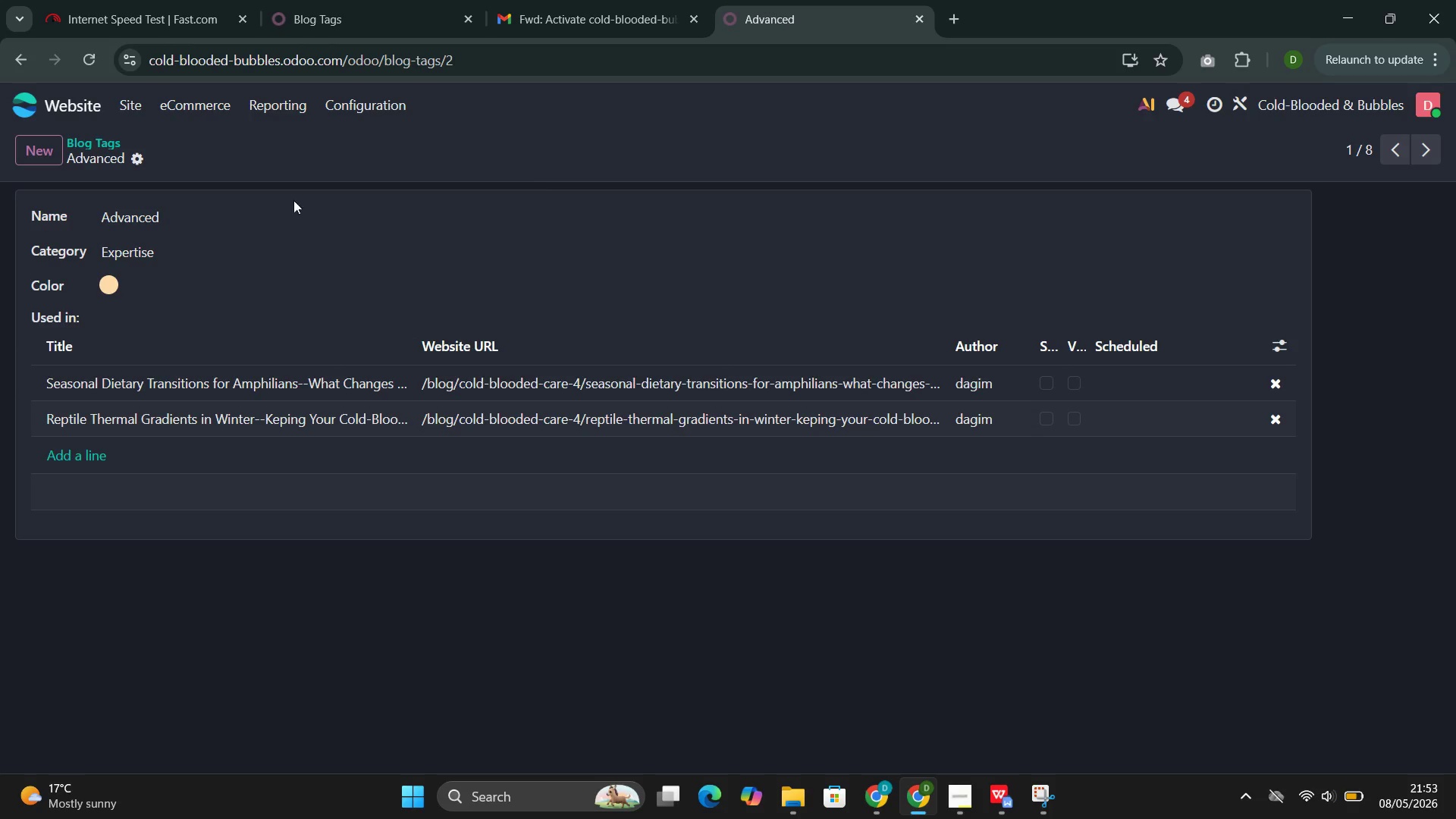 
left_click([95, 146])
 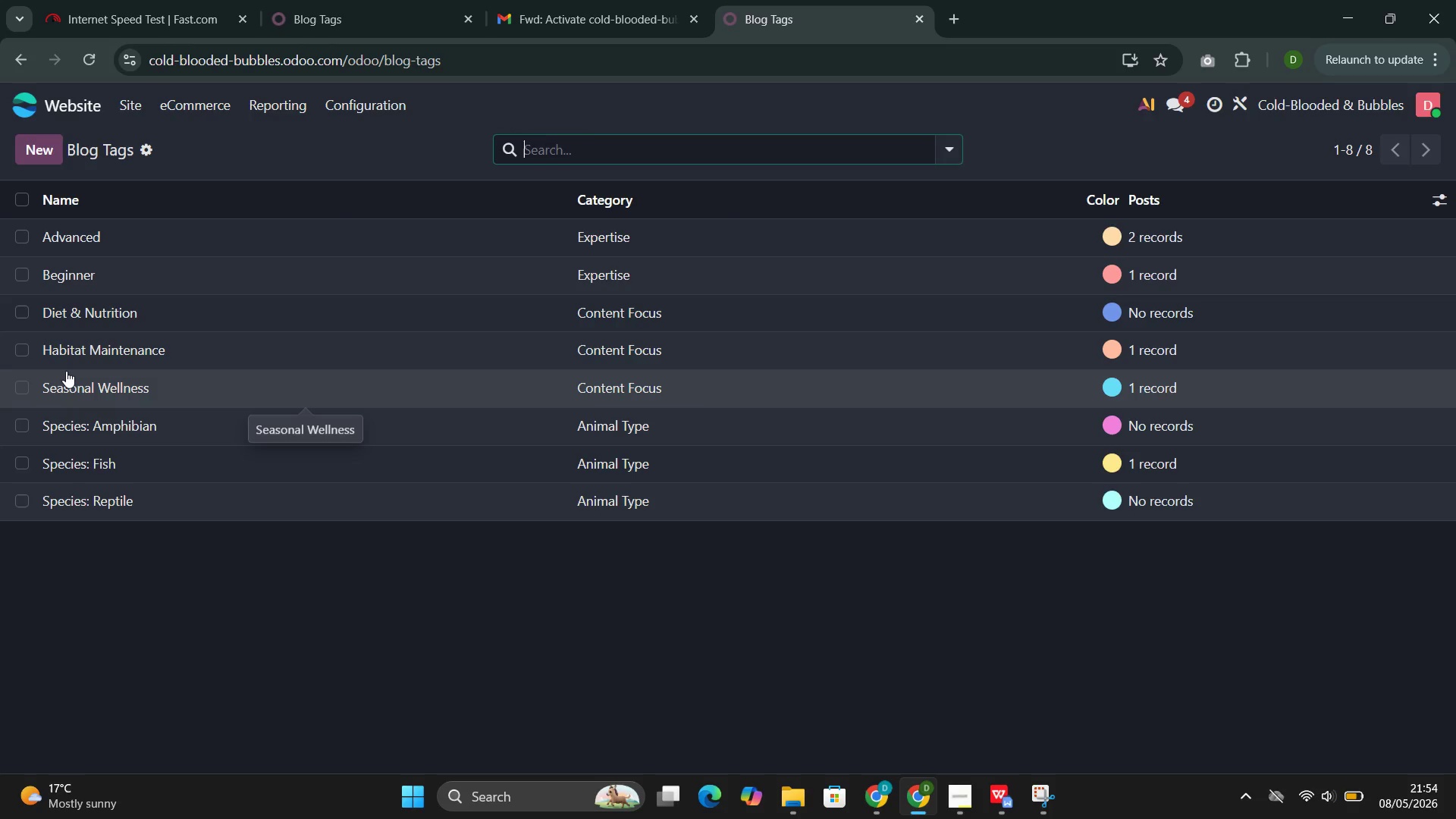 
wait(21.33)
 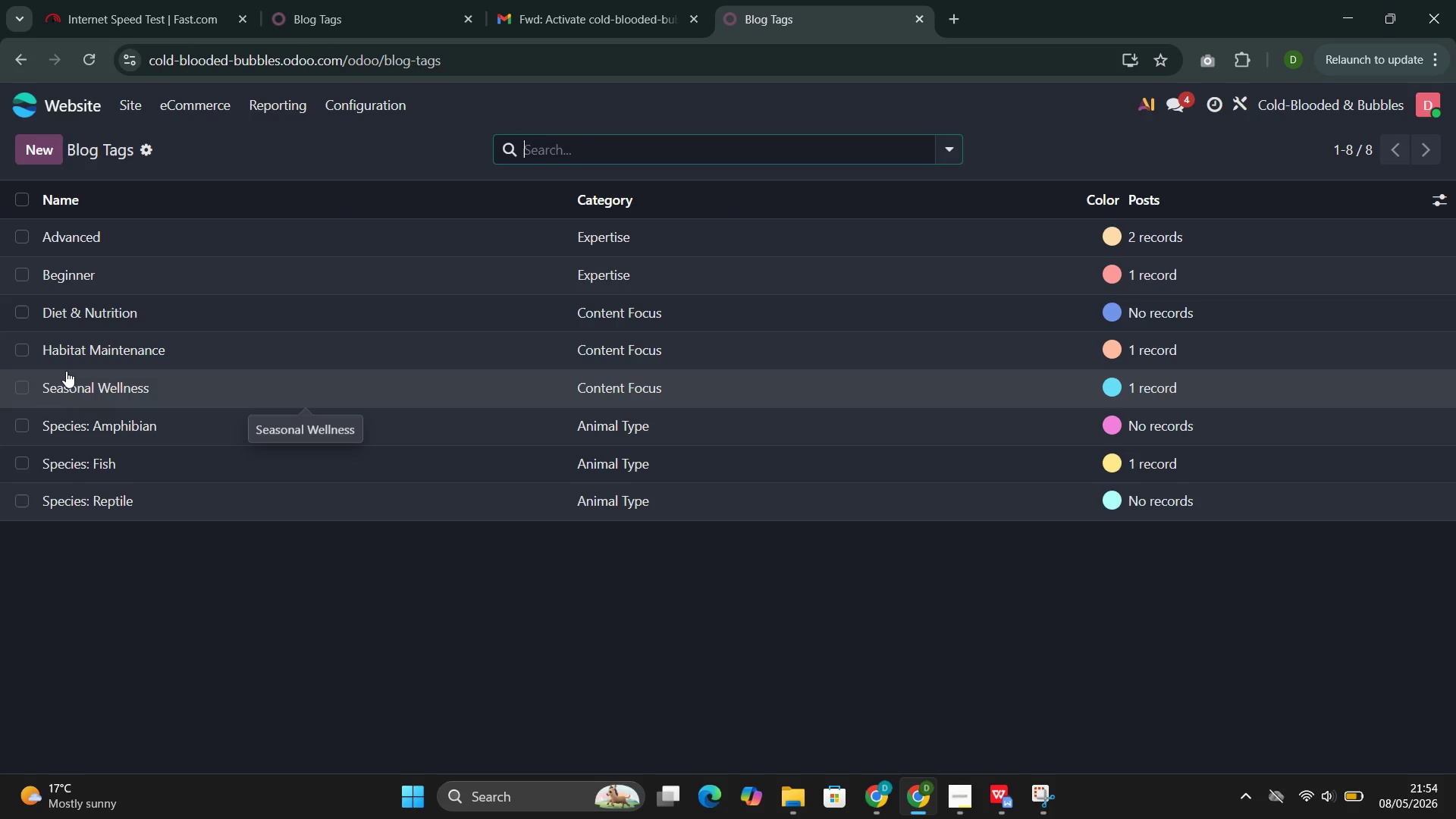 
left_click([89, 418])
 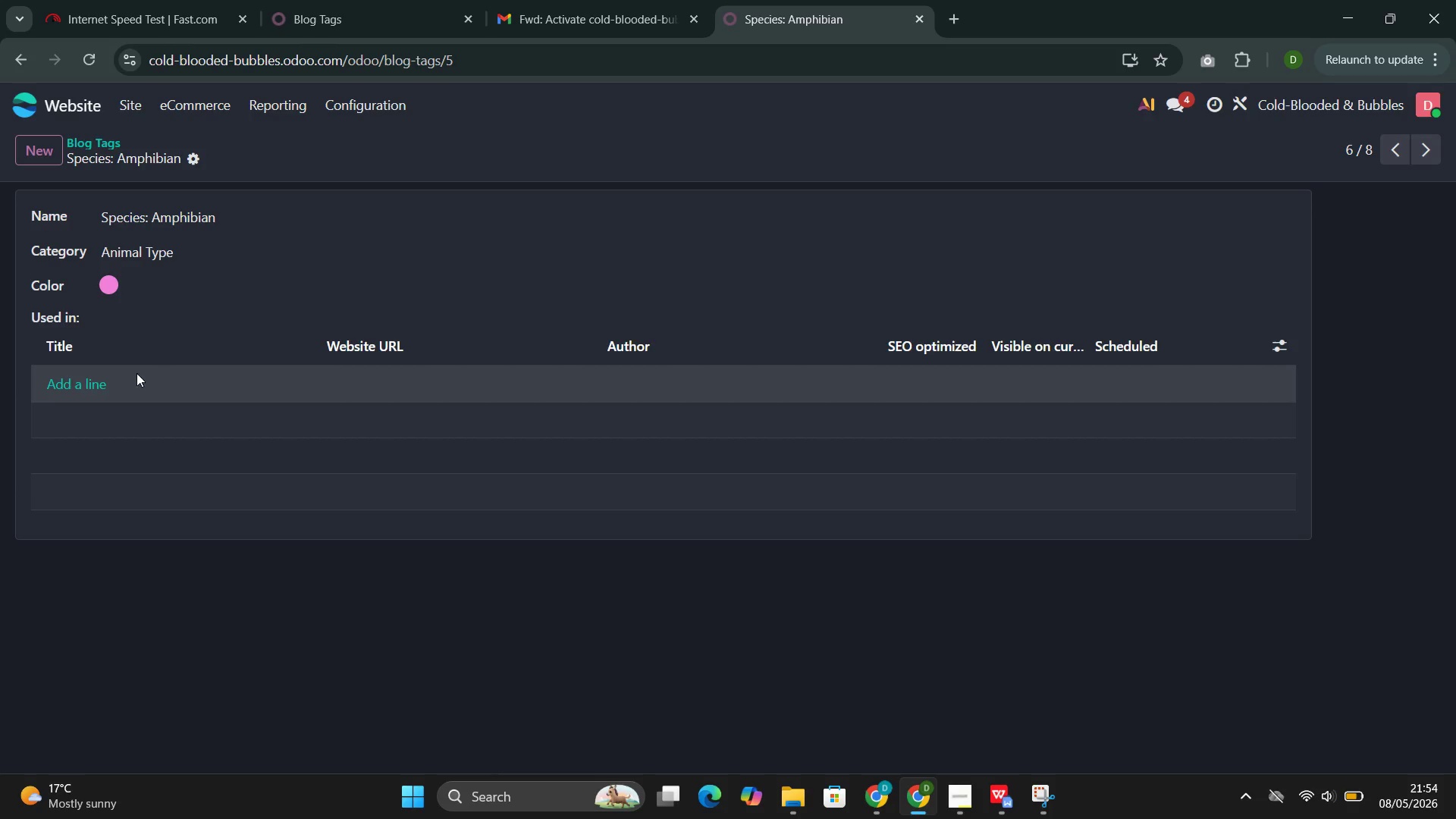 
left_click([78, 386])
 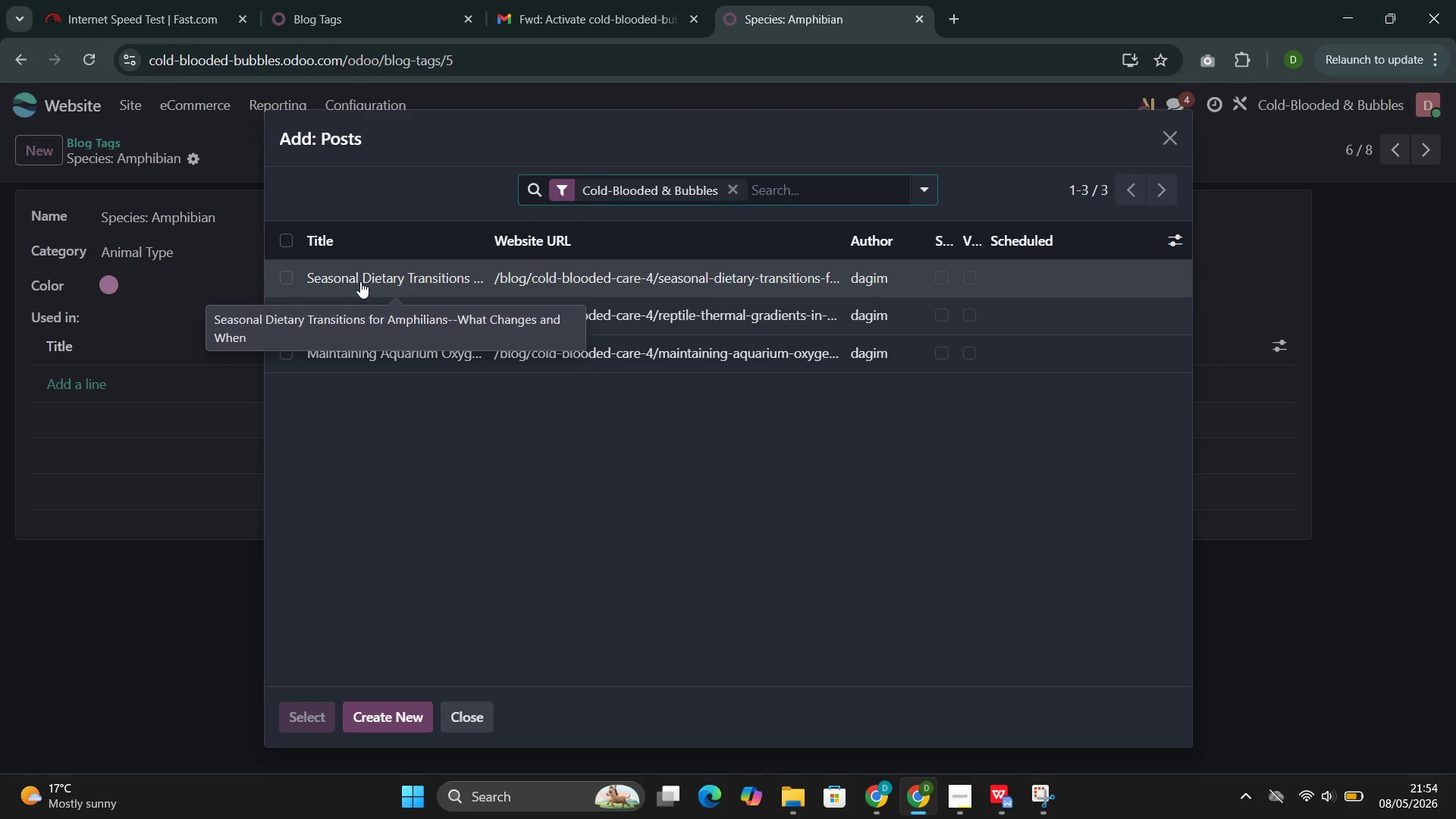 
wait(5.48)
 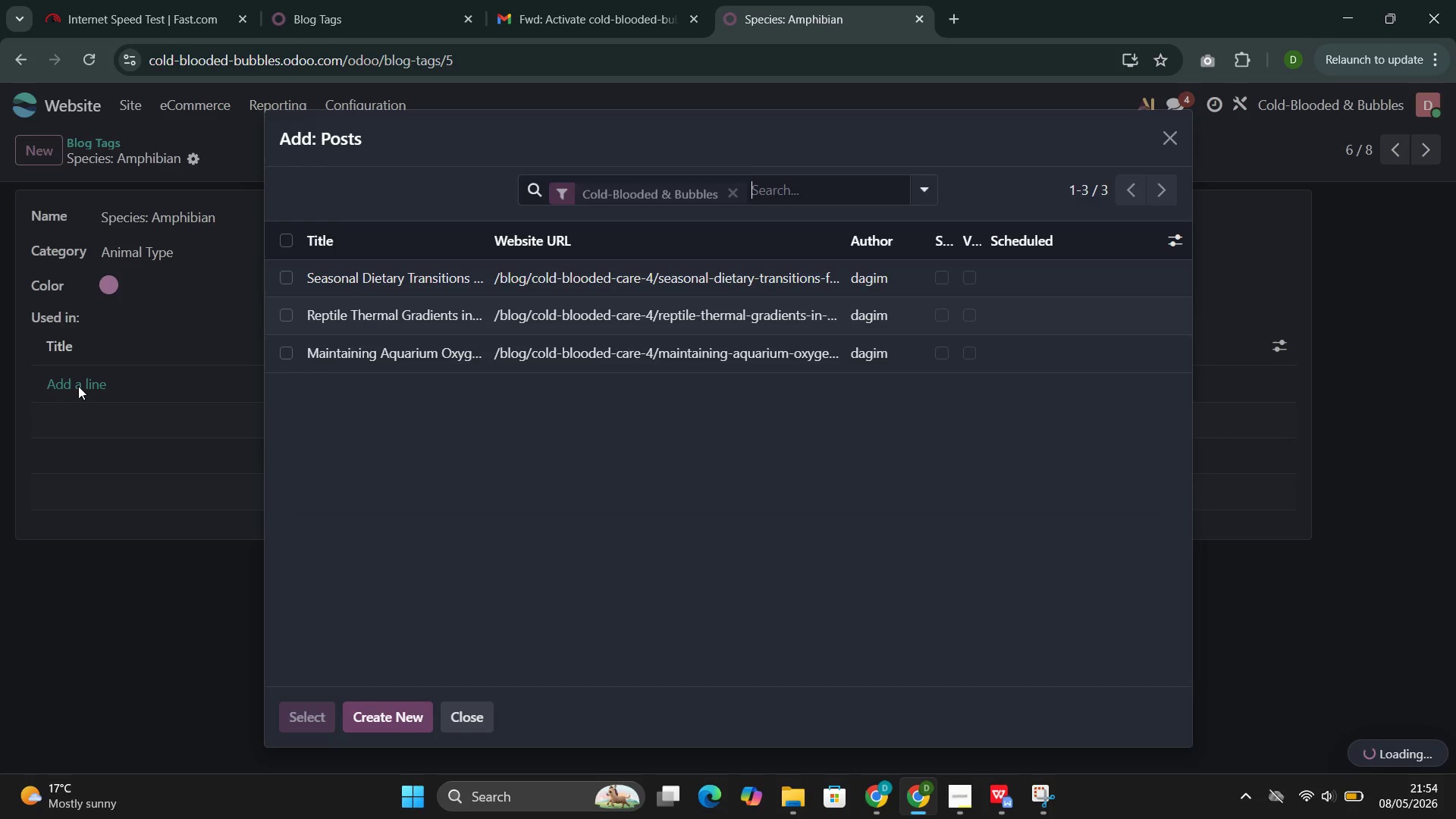 
left_click([360, 281])
 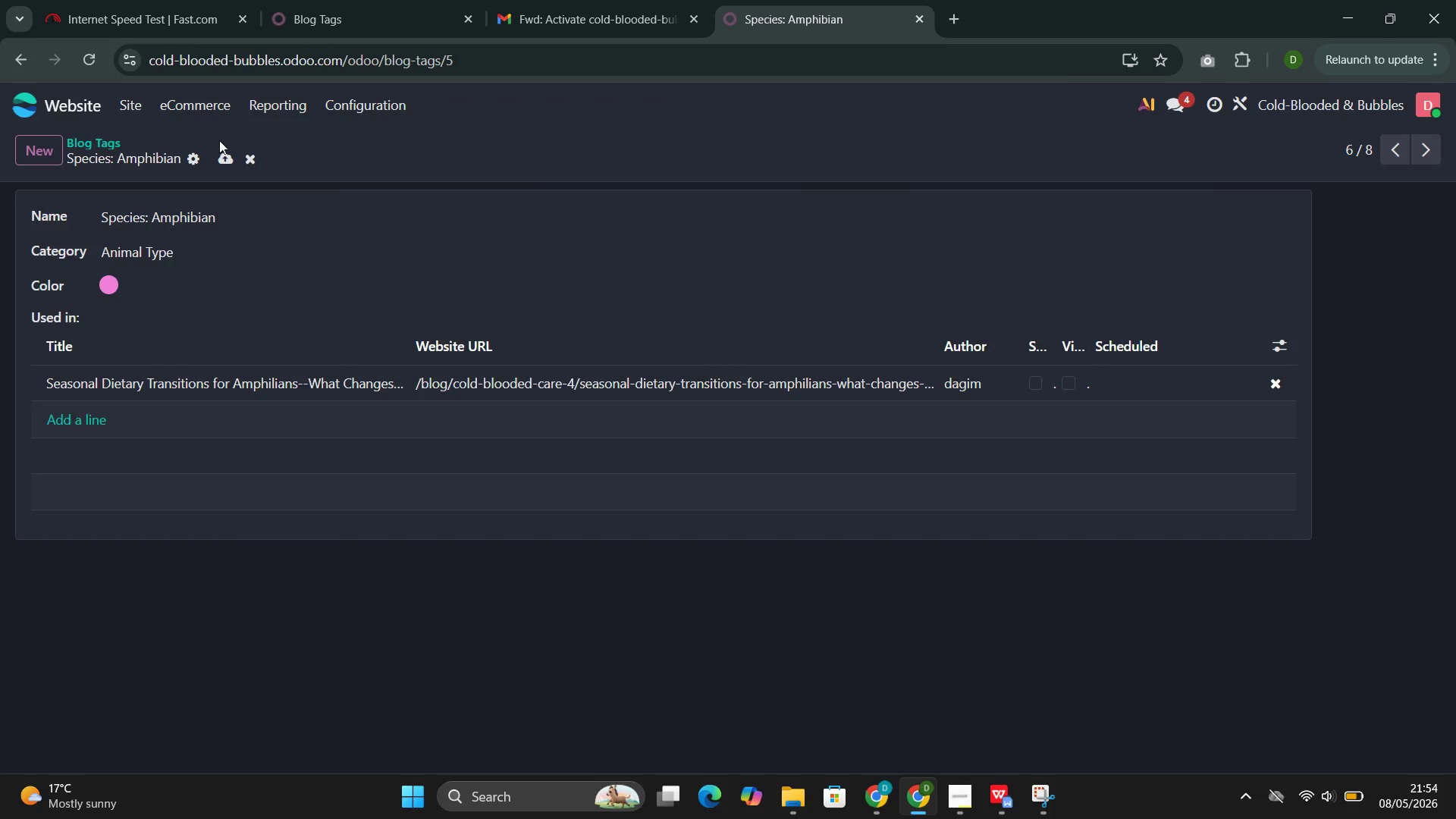 
left_click([224, 160])
 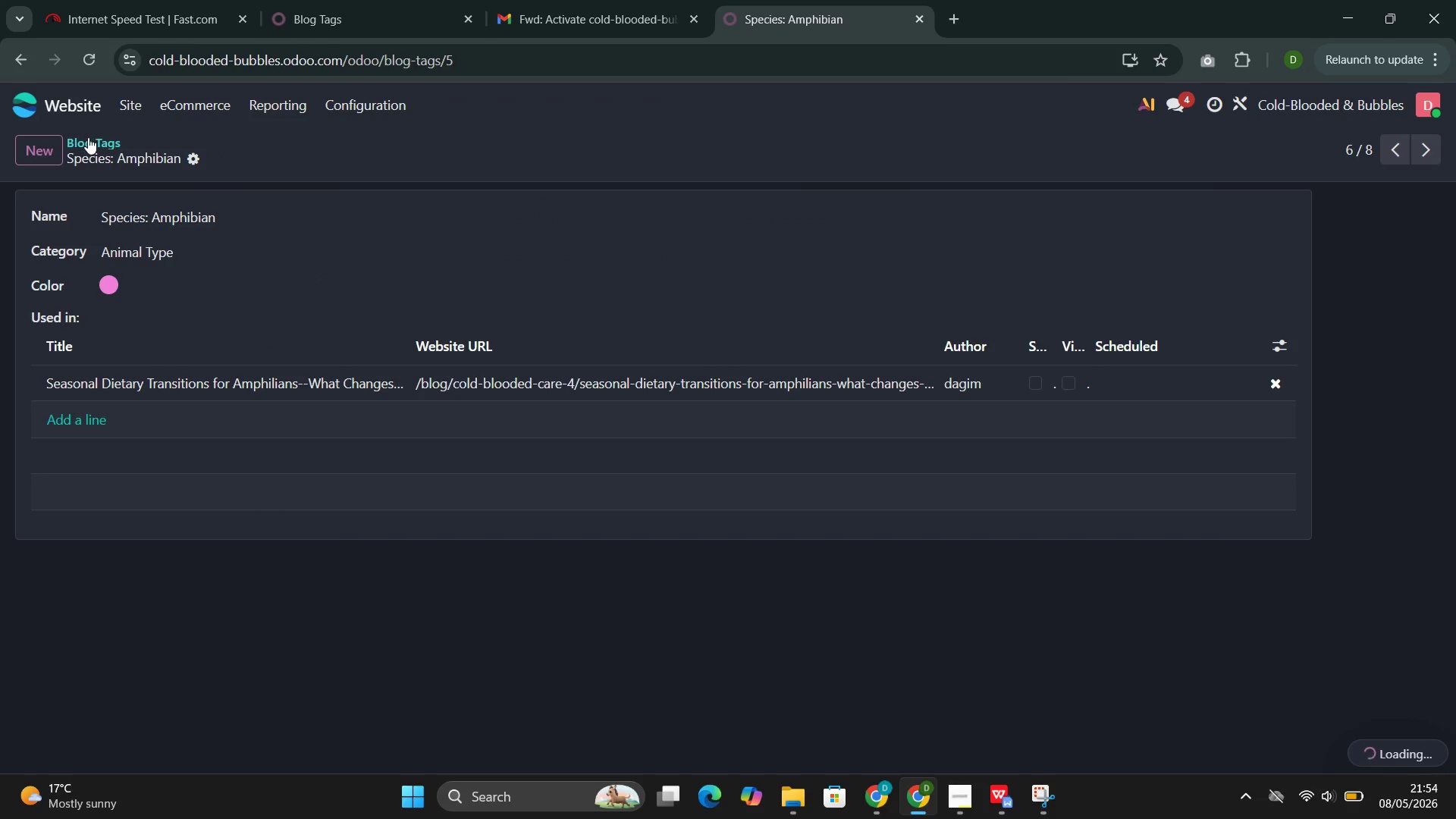 
left_click([89, 137])
 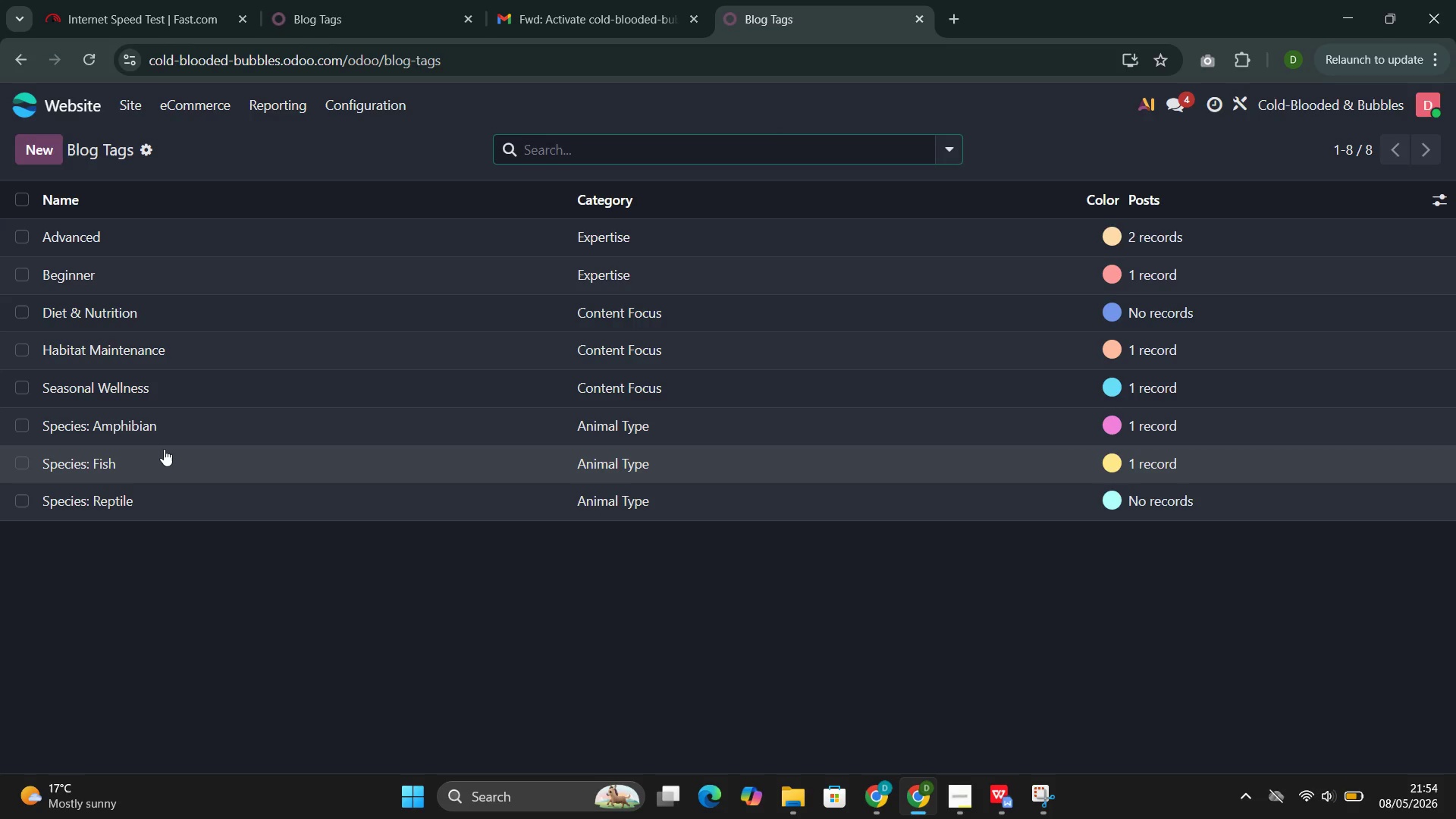 
left_click_drag(start_coordinate=[164, 449], to_coordinate=[155, 499])
 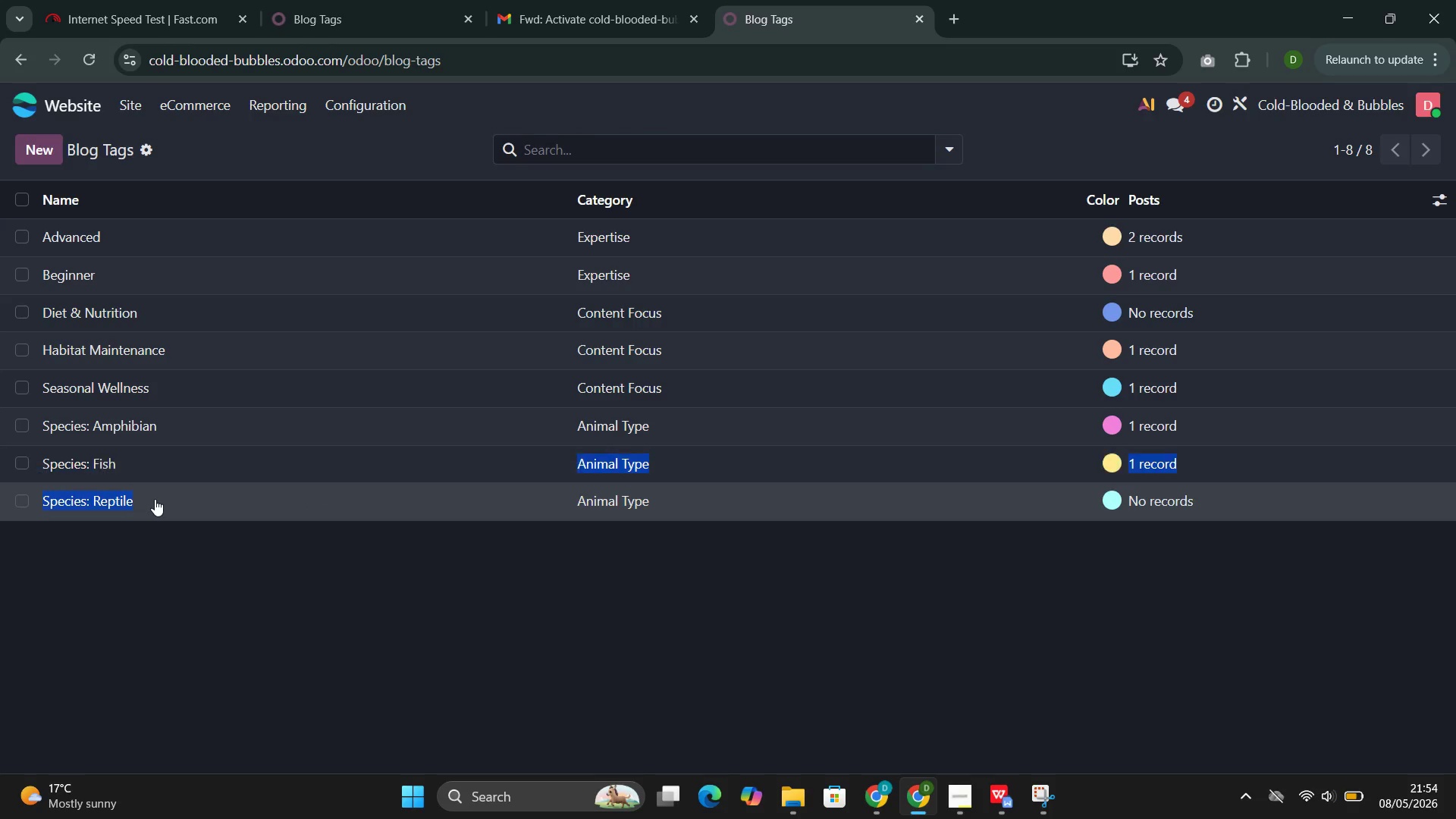 
left_click([155, 499])
 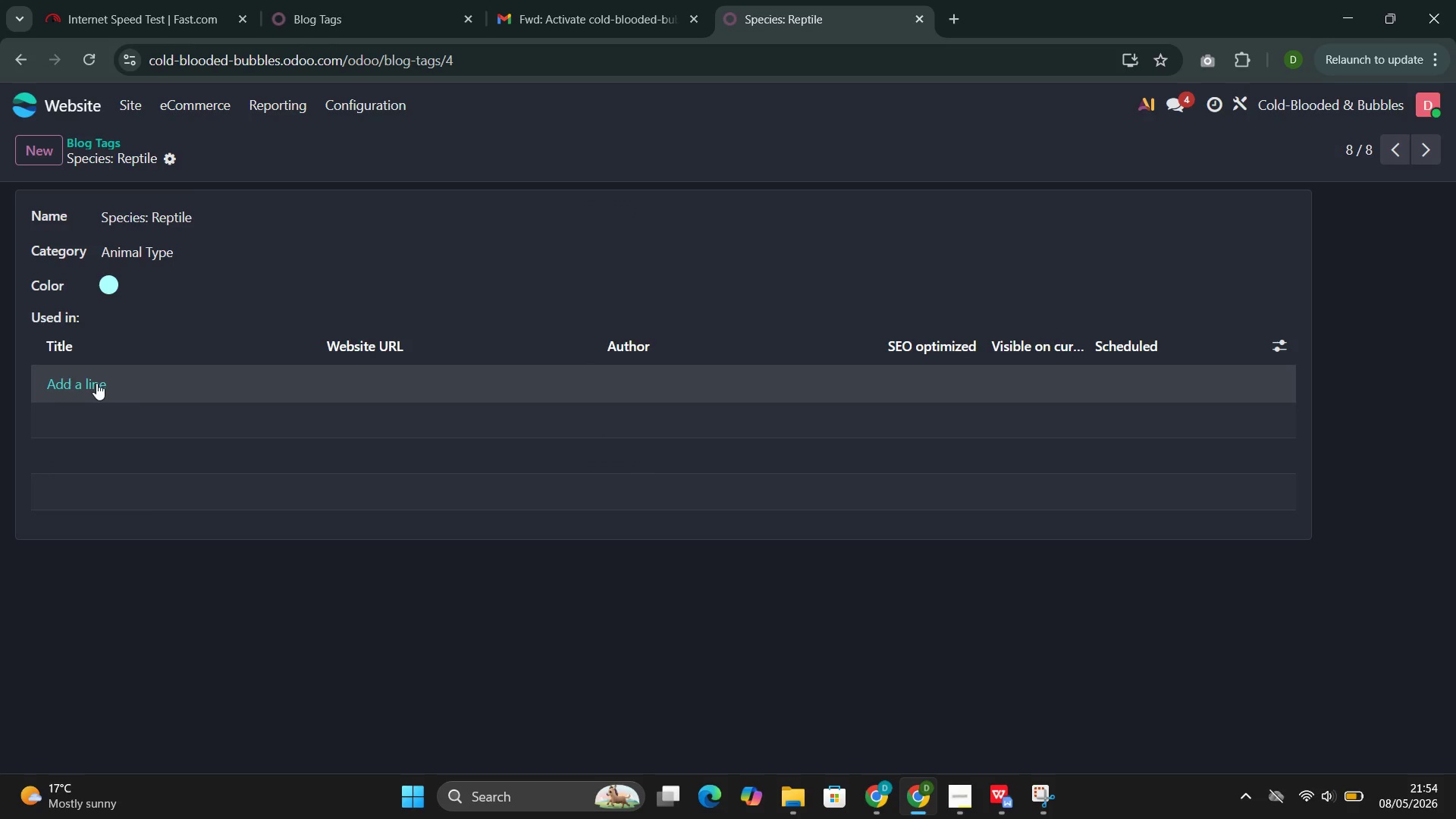 
left_click([92, 378])
 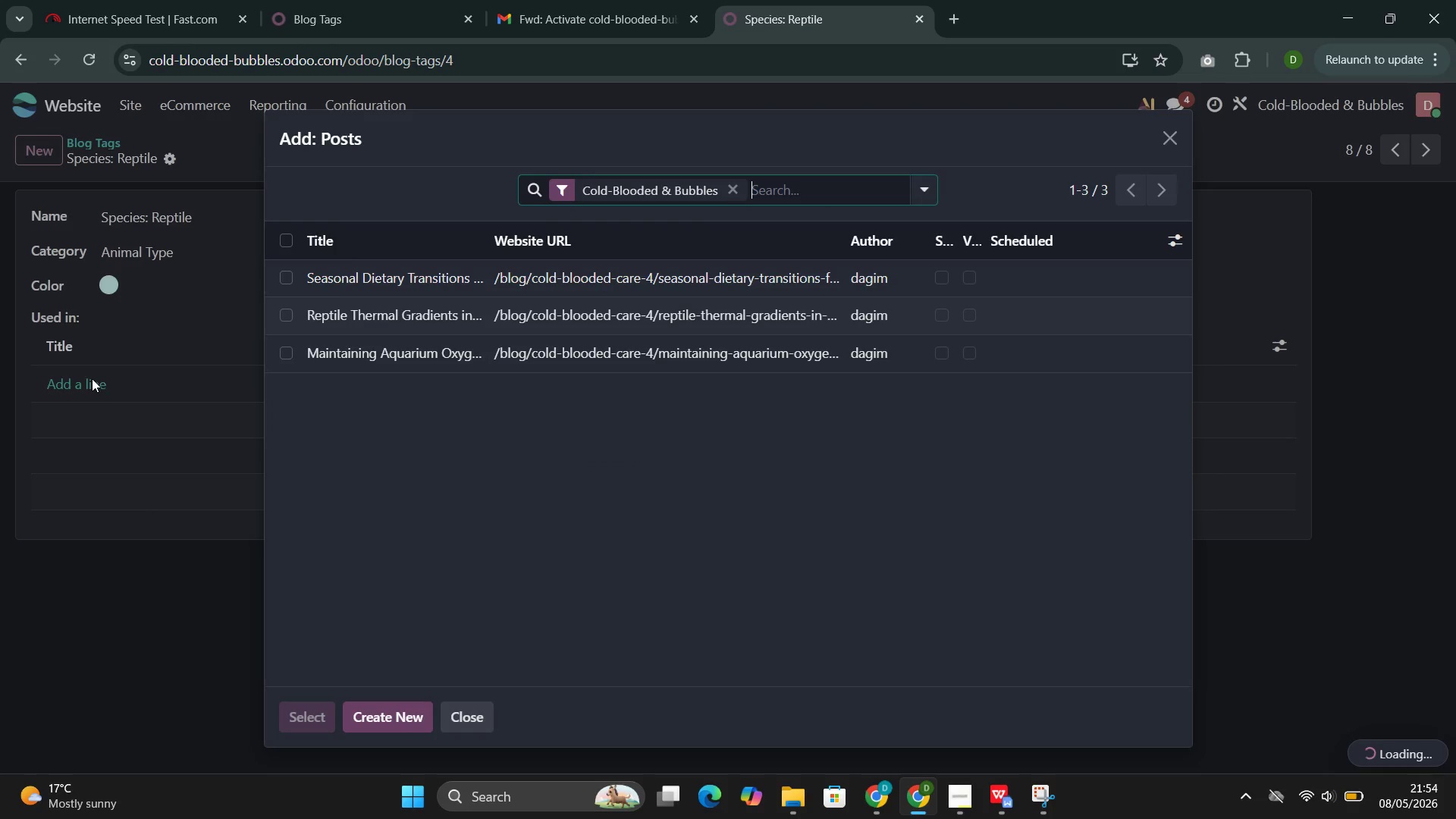 
left_click([342, 321])
 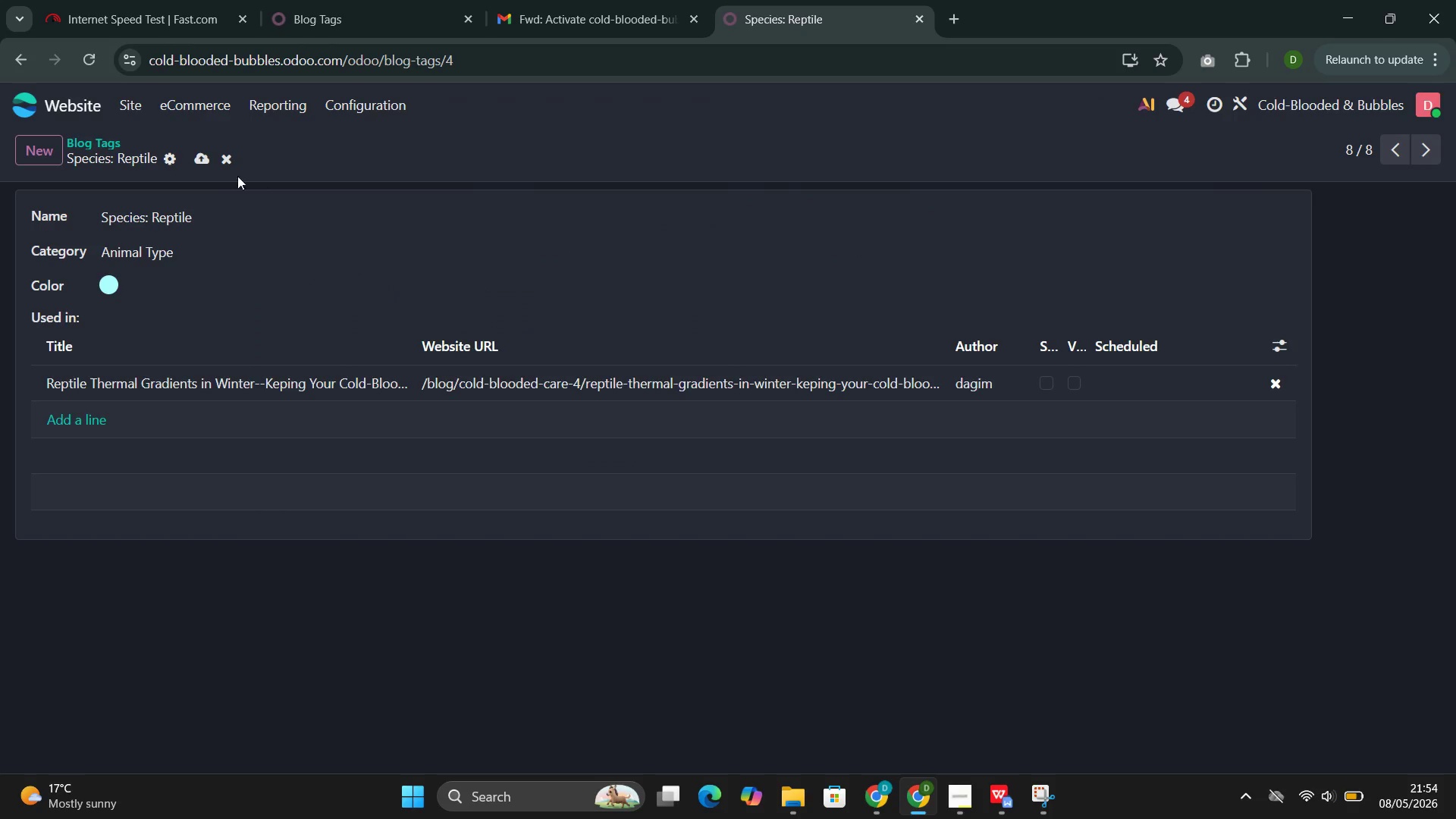 
left_click([199, 153])
 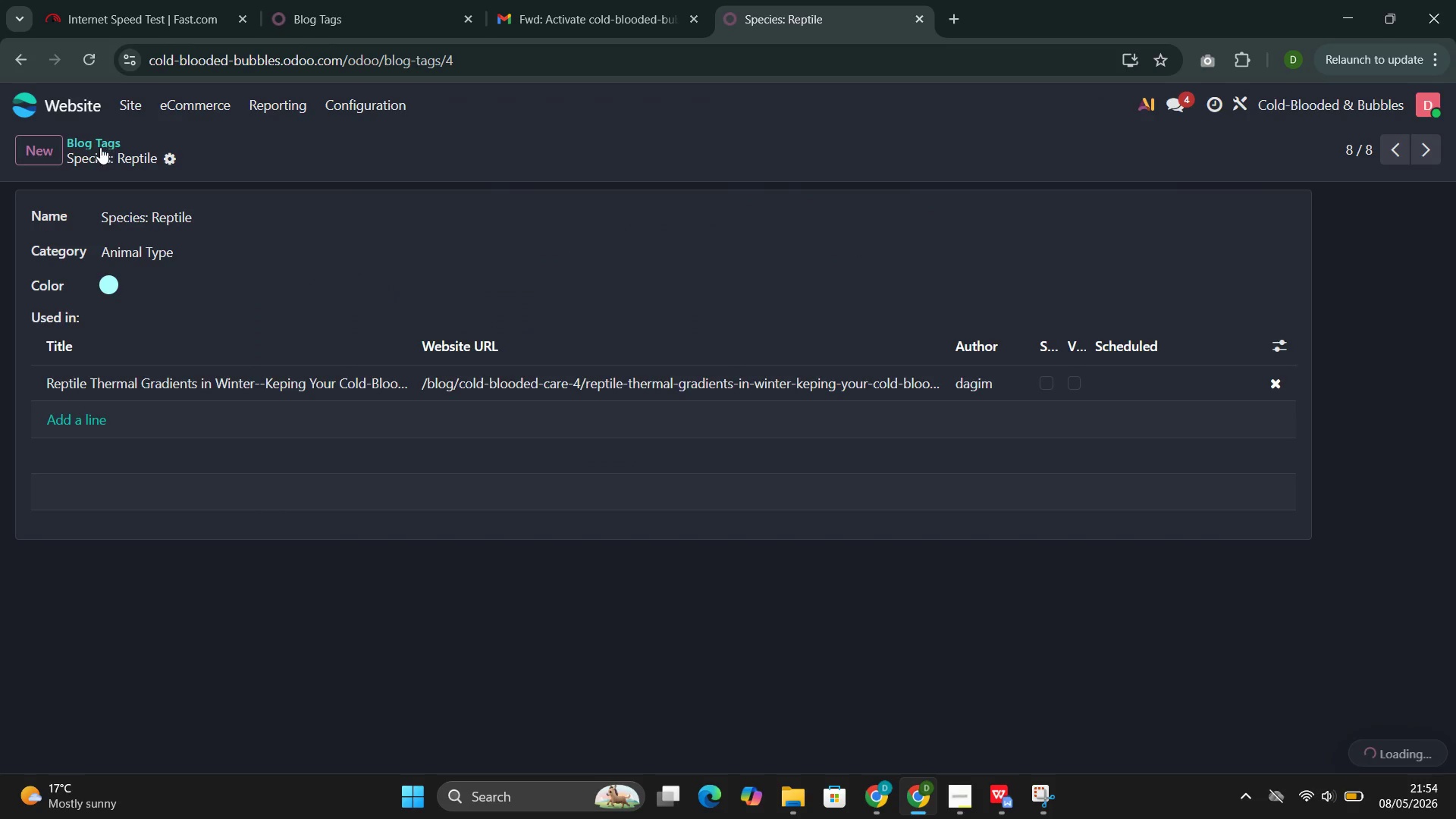 
left_click([100, 144])
 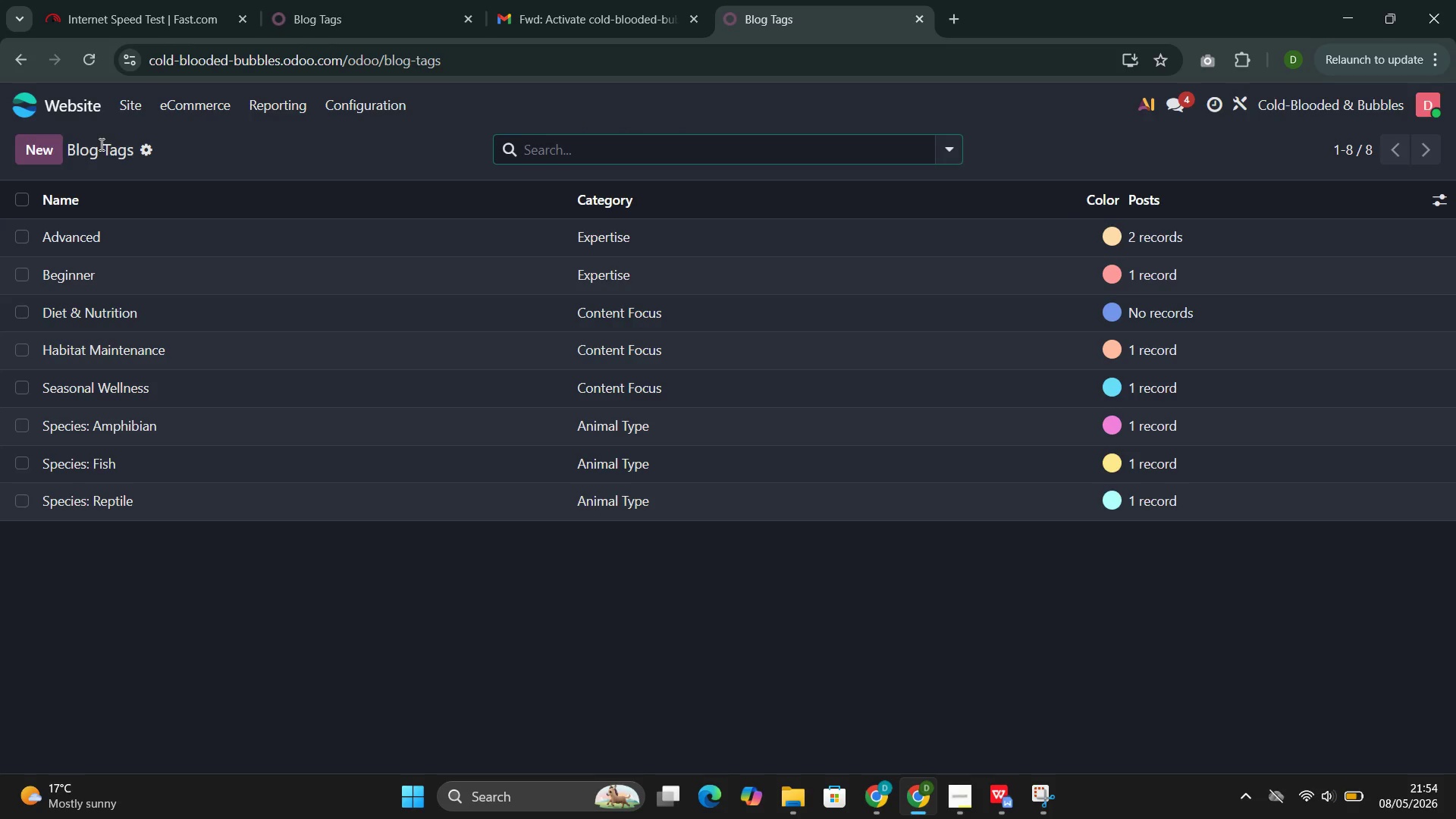 
wait(22.11)
 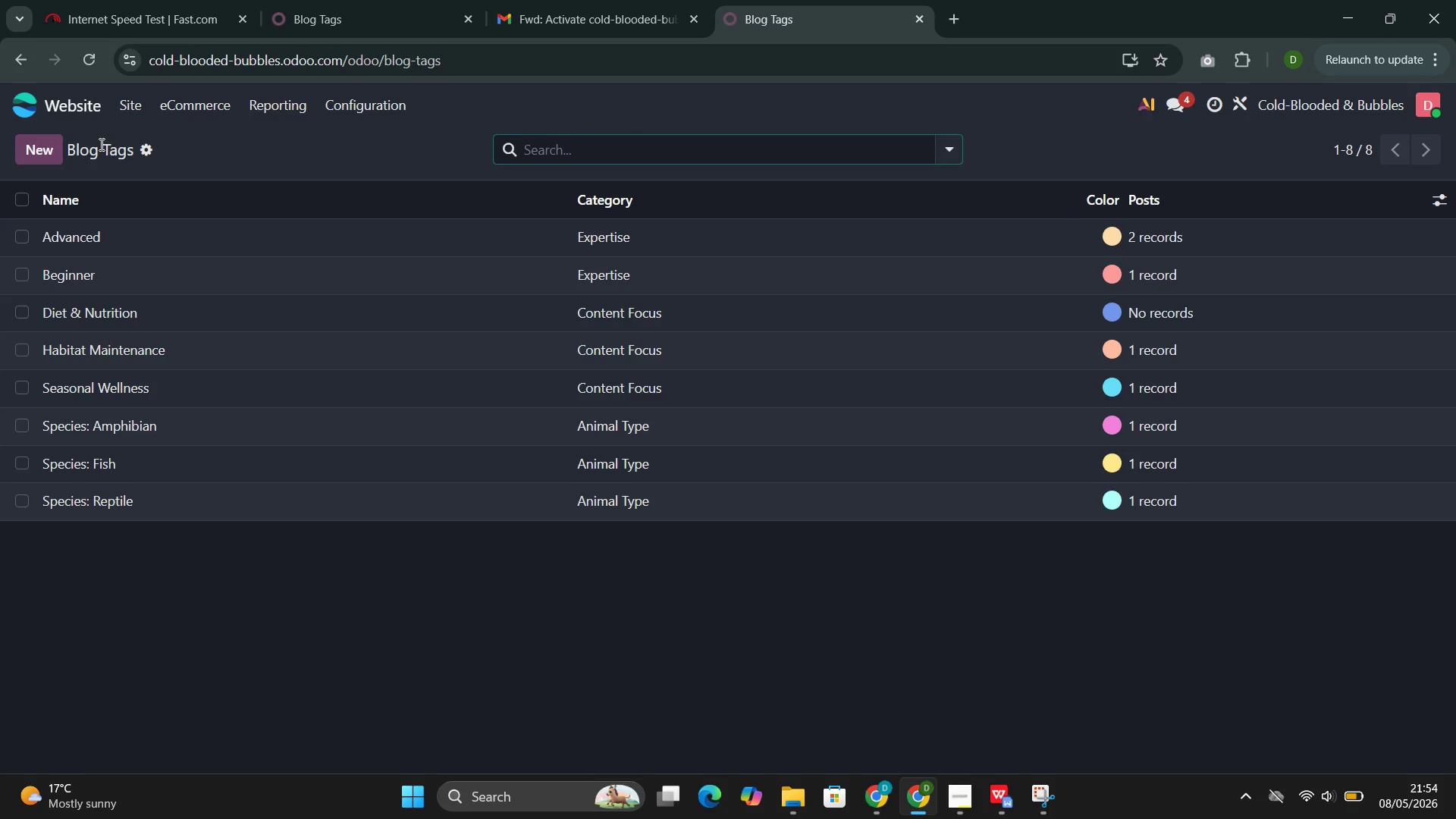 
left_click([124, 312])
 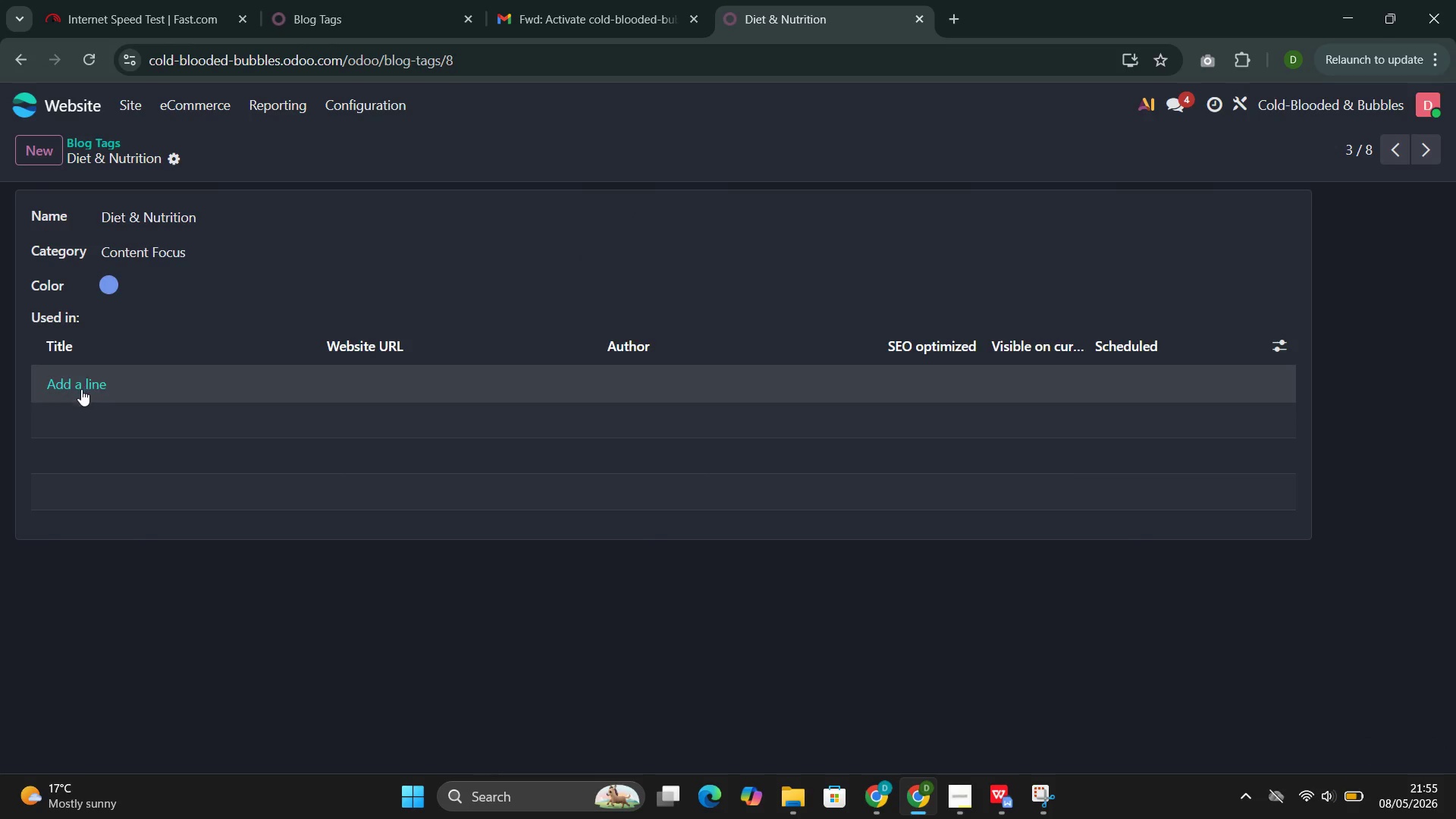 
left_click([80, 386])
 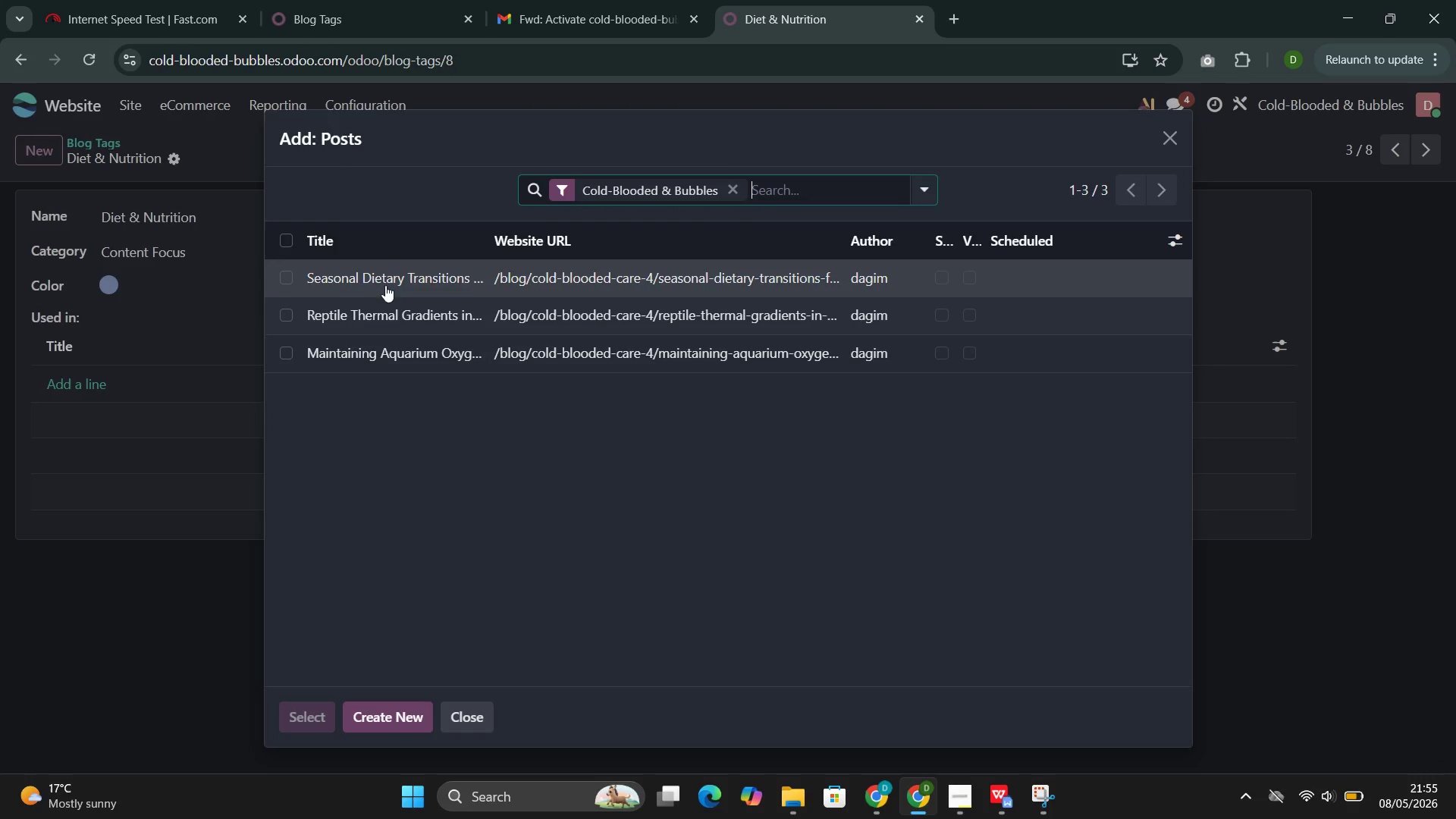 
left_click([397, 272])
 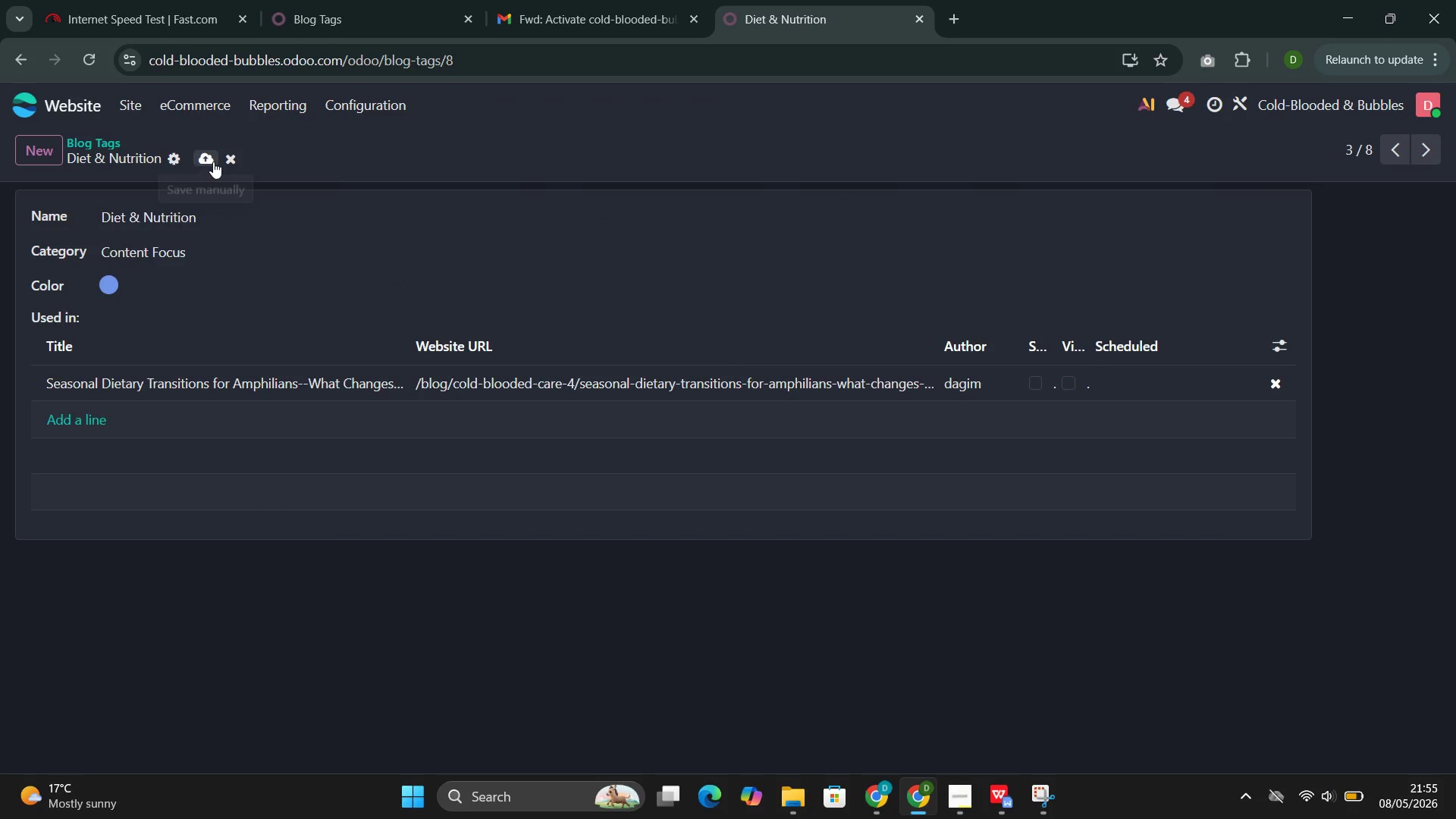 
left_click([213, 162])
 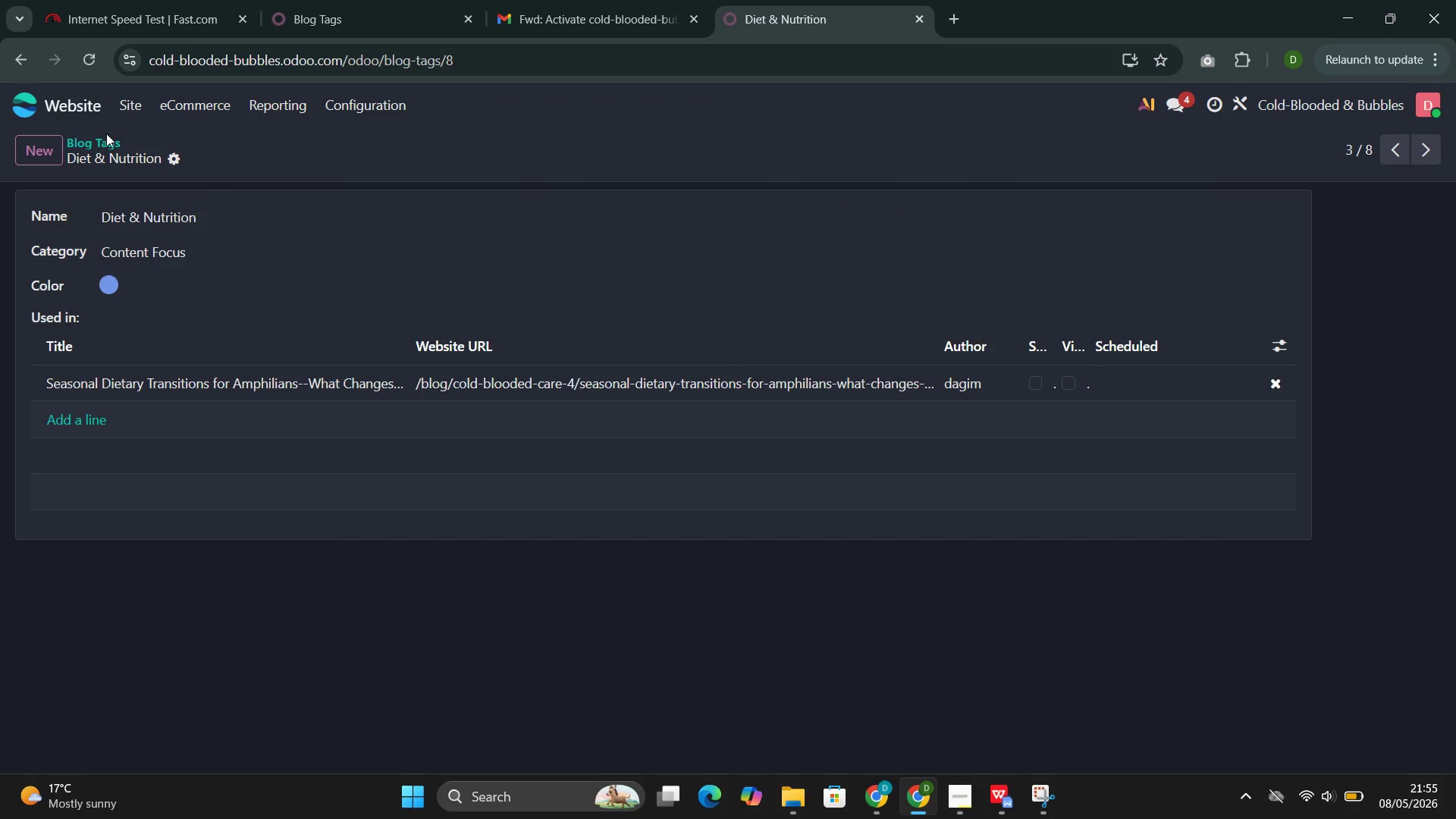 
left_click([101, 140])
 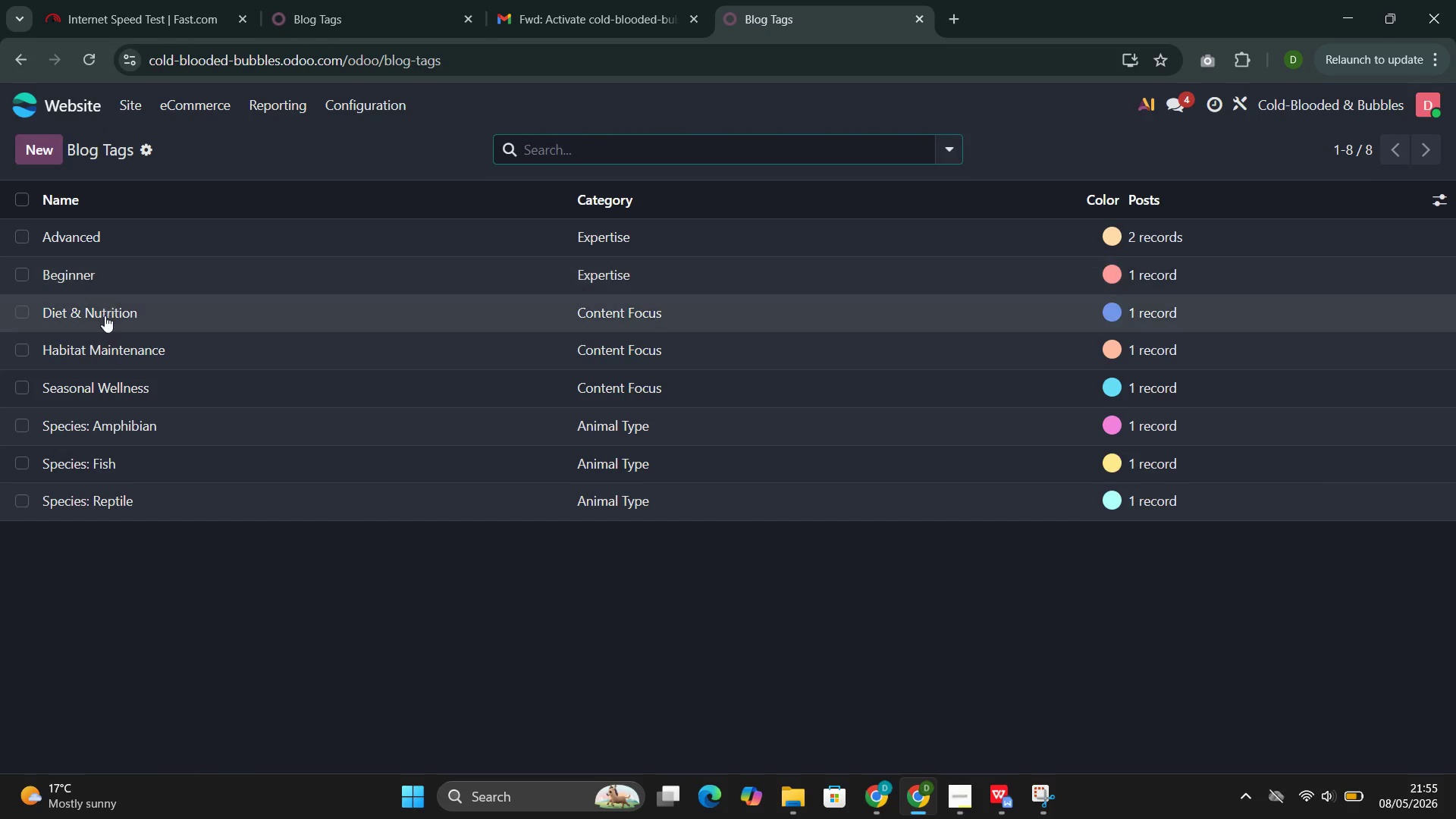 
left_click([100, 375])
 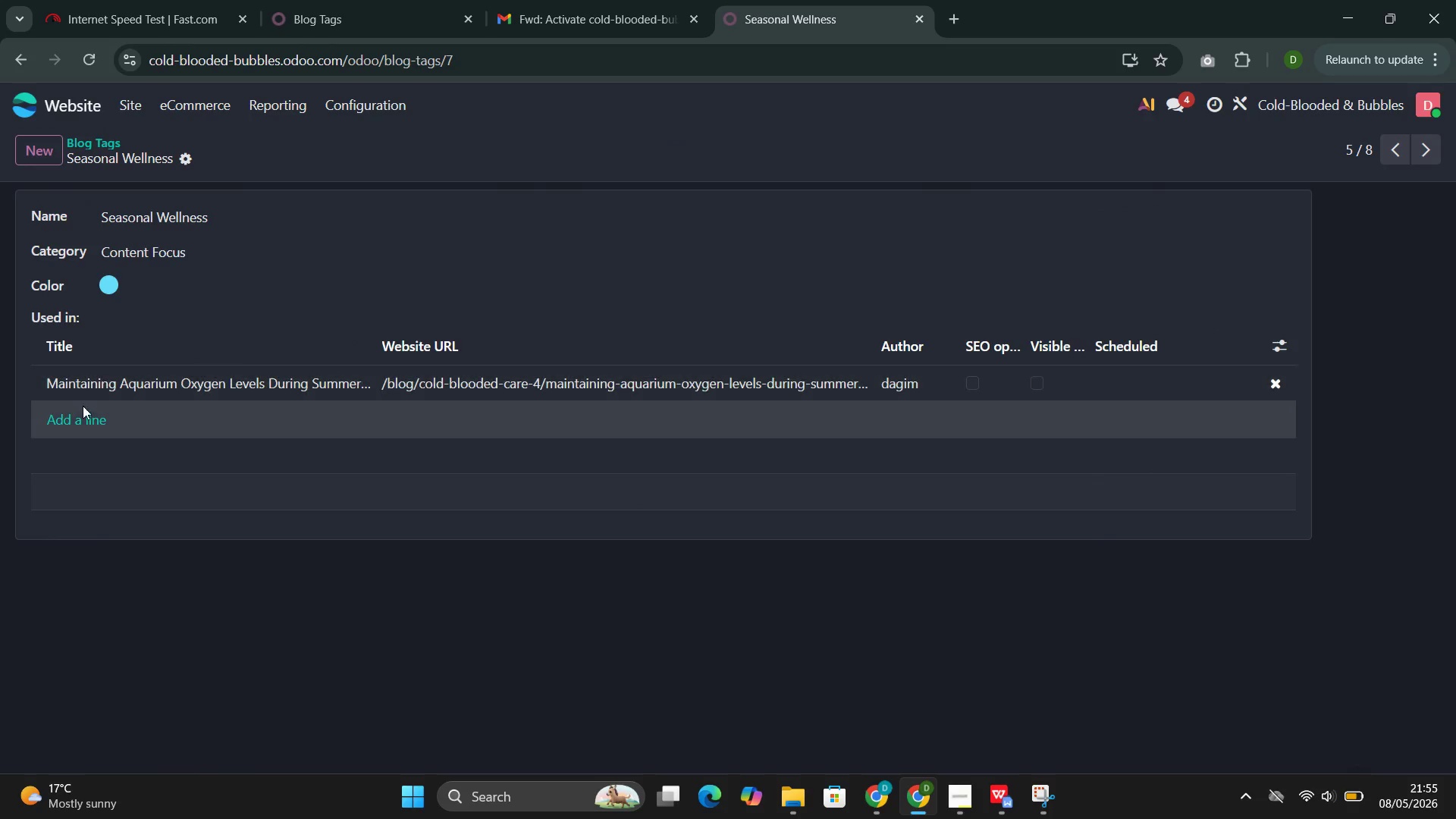 
left_click([73, 421])
 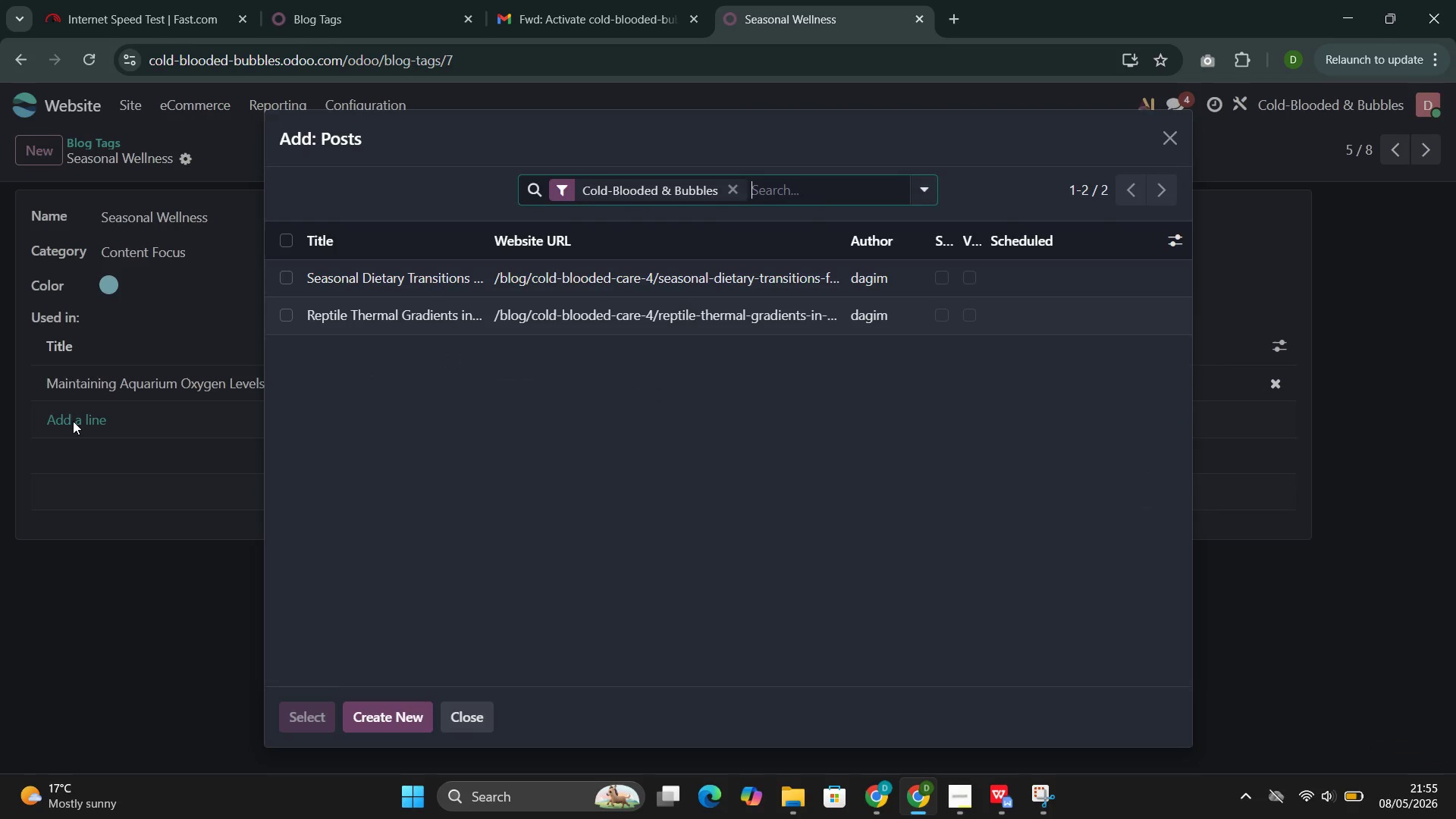 
wait(8.83)
 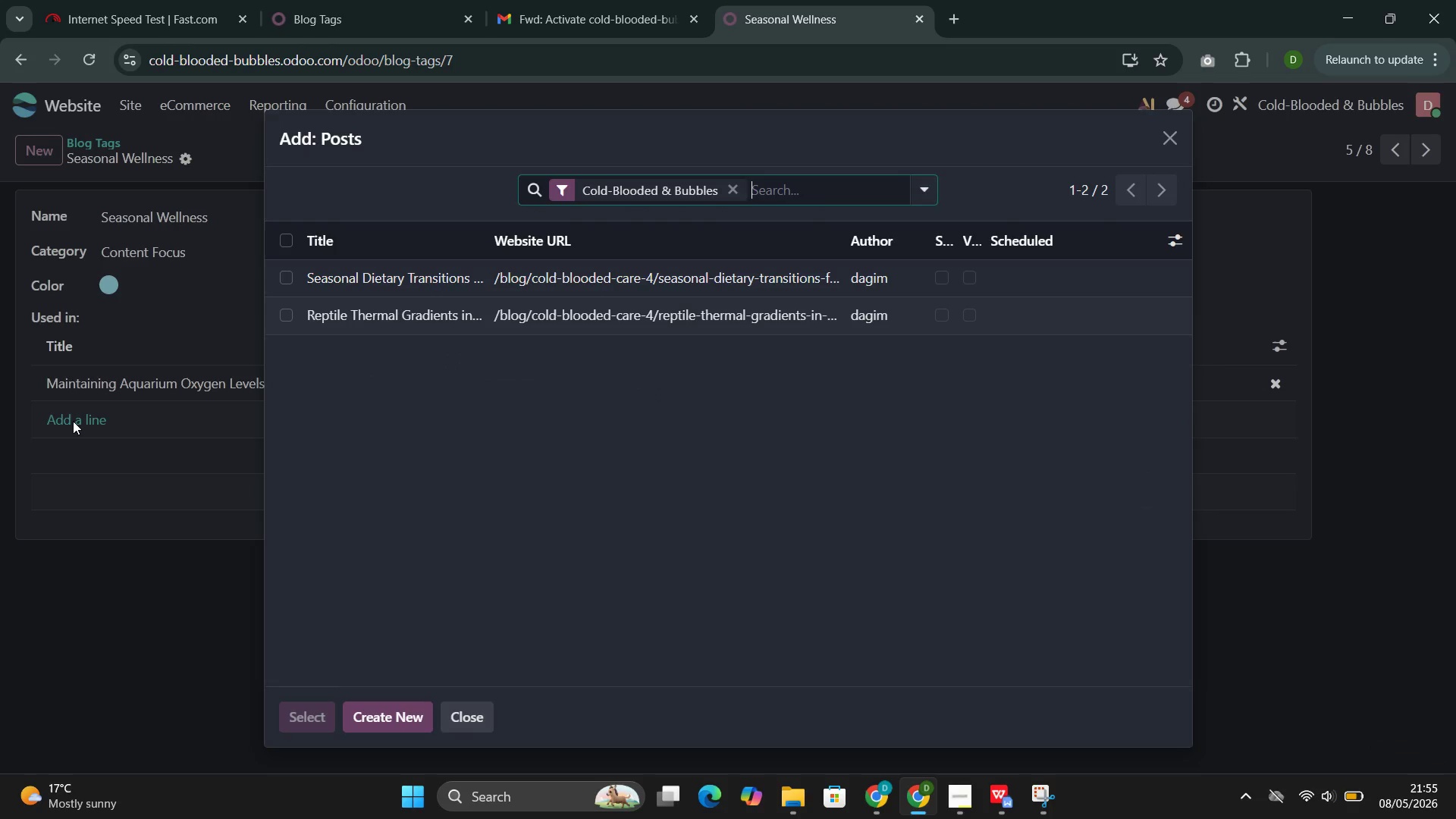 
left_click([285, 316])
 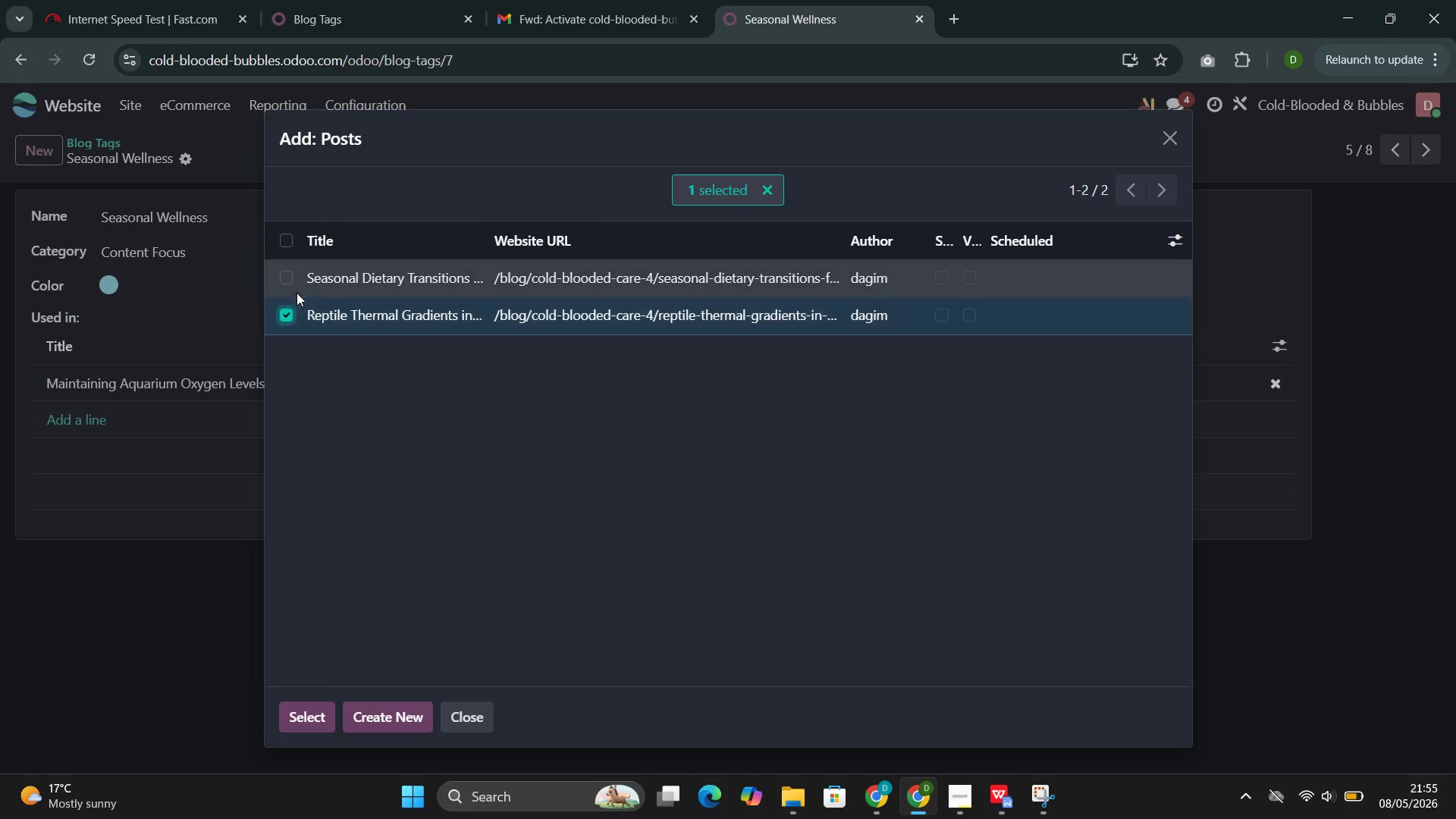 
left_click([289, 282])
 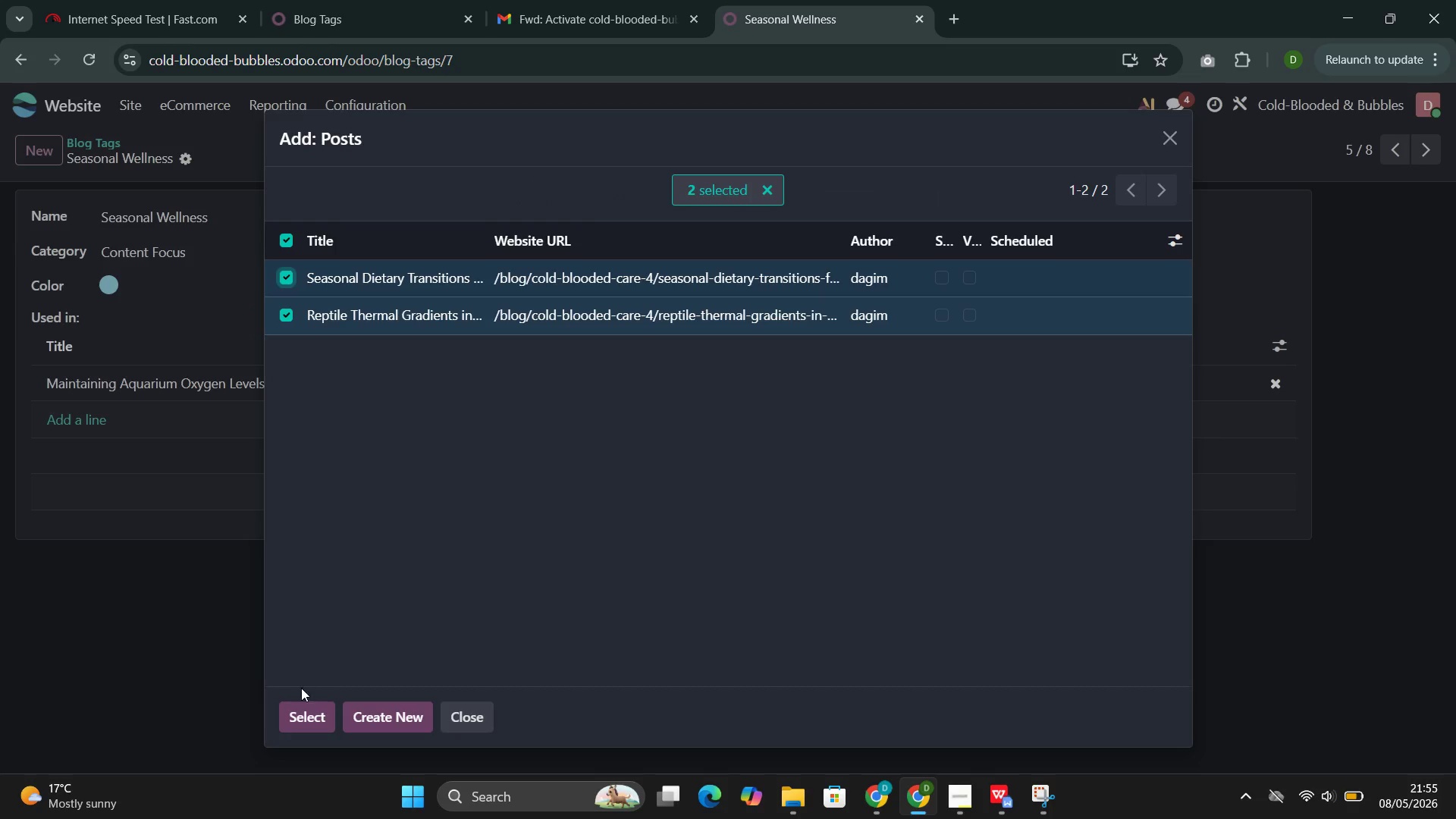 
left_click([299, 709])
 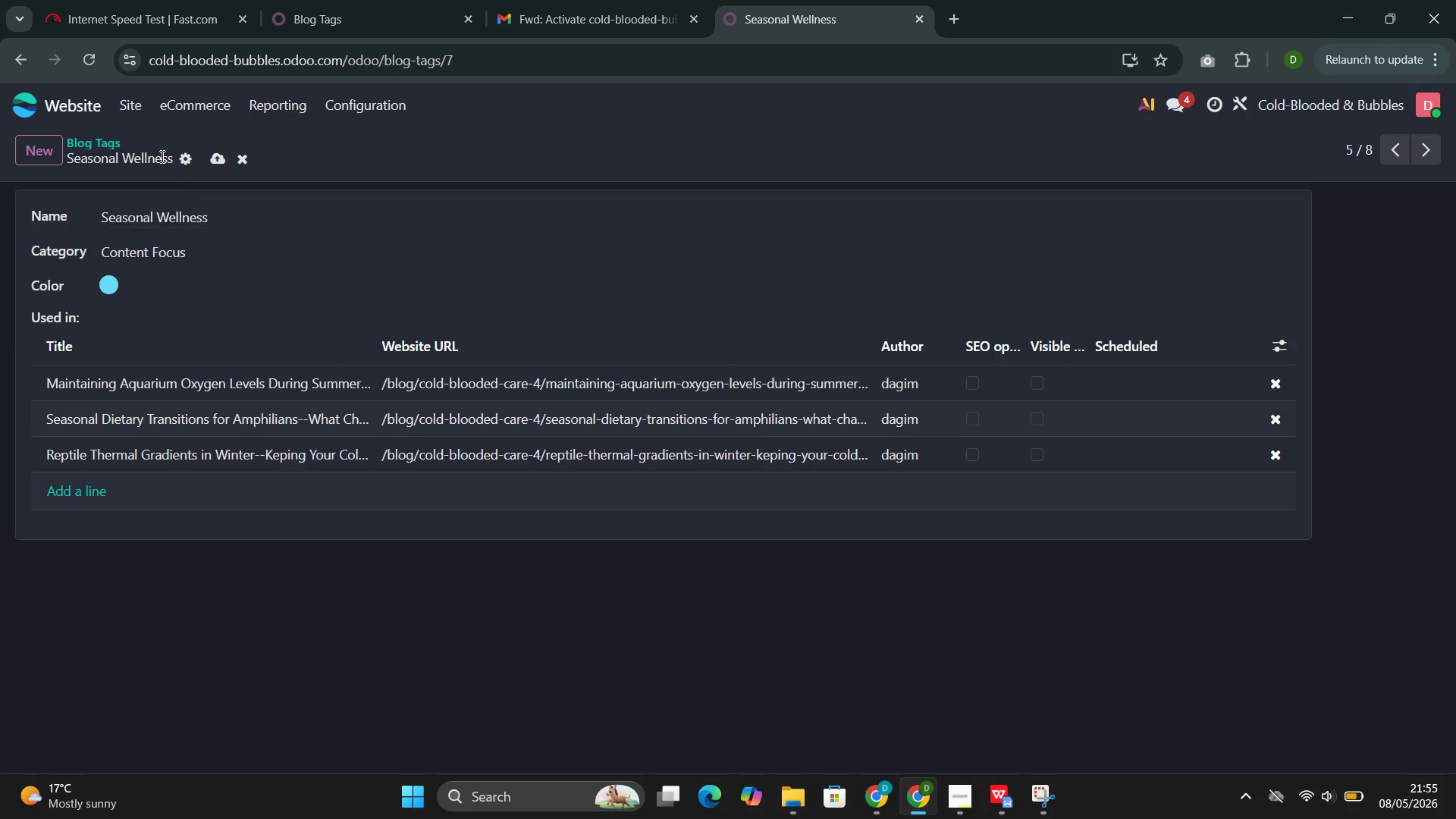 
wait(5.81)
 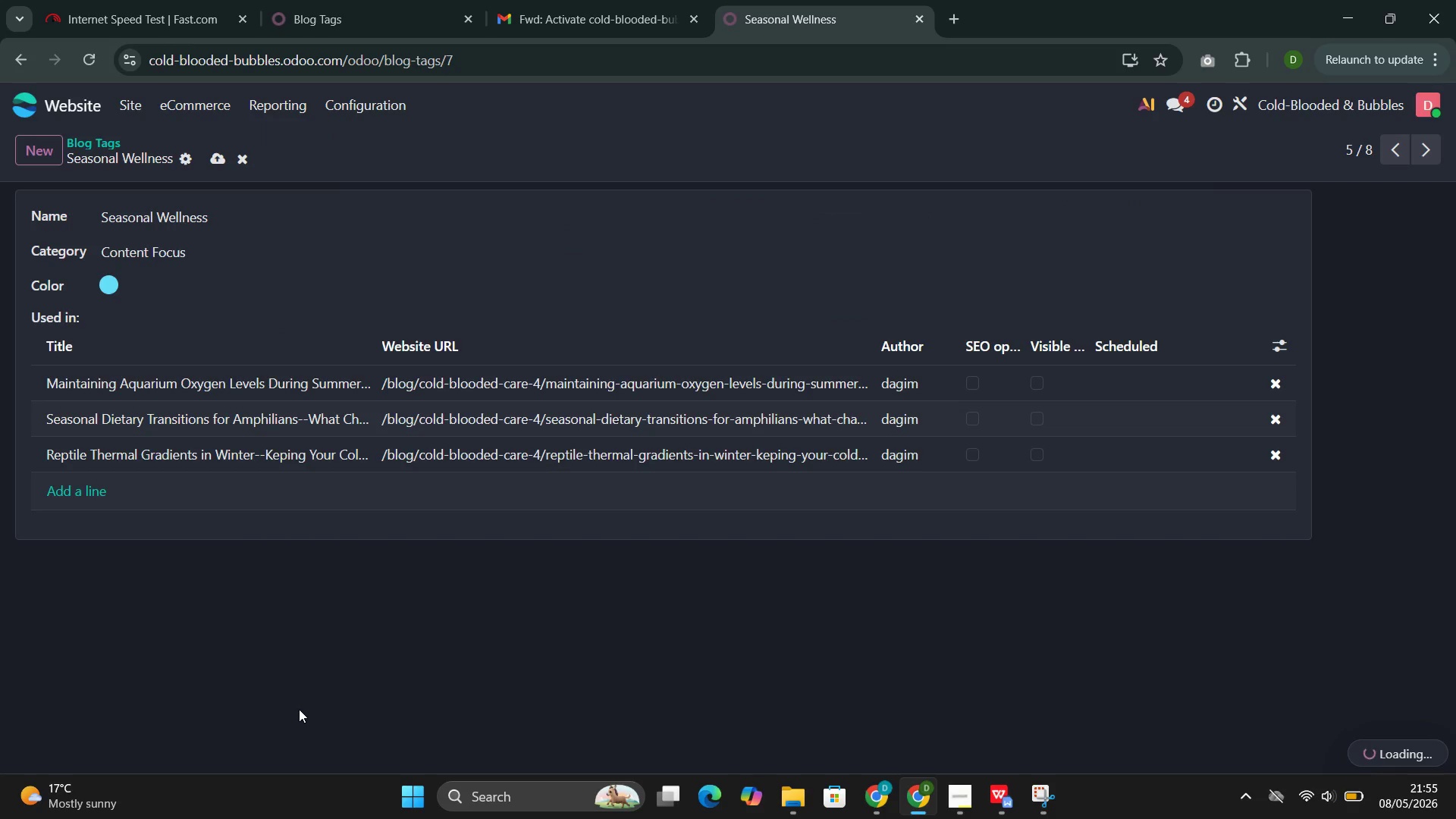 
left_click([222, 162])
 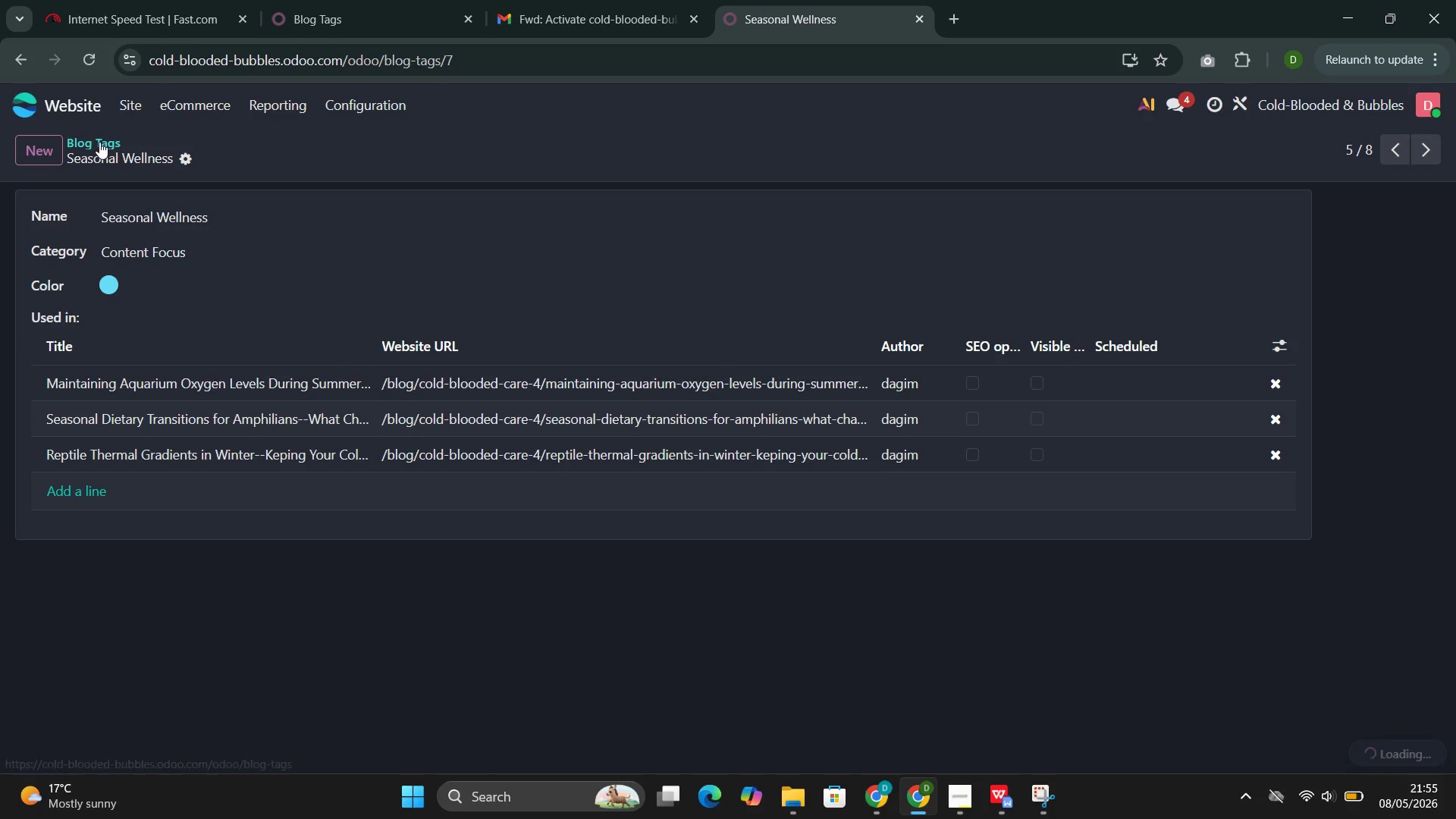 
left_click([99, 142])
 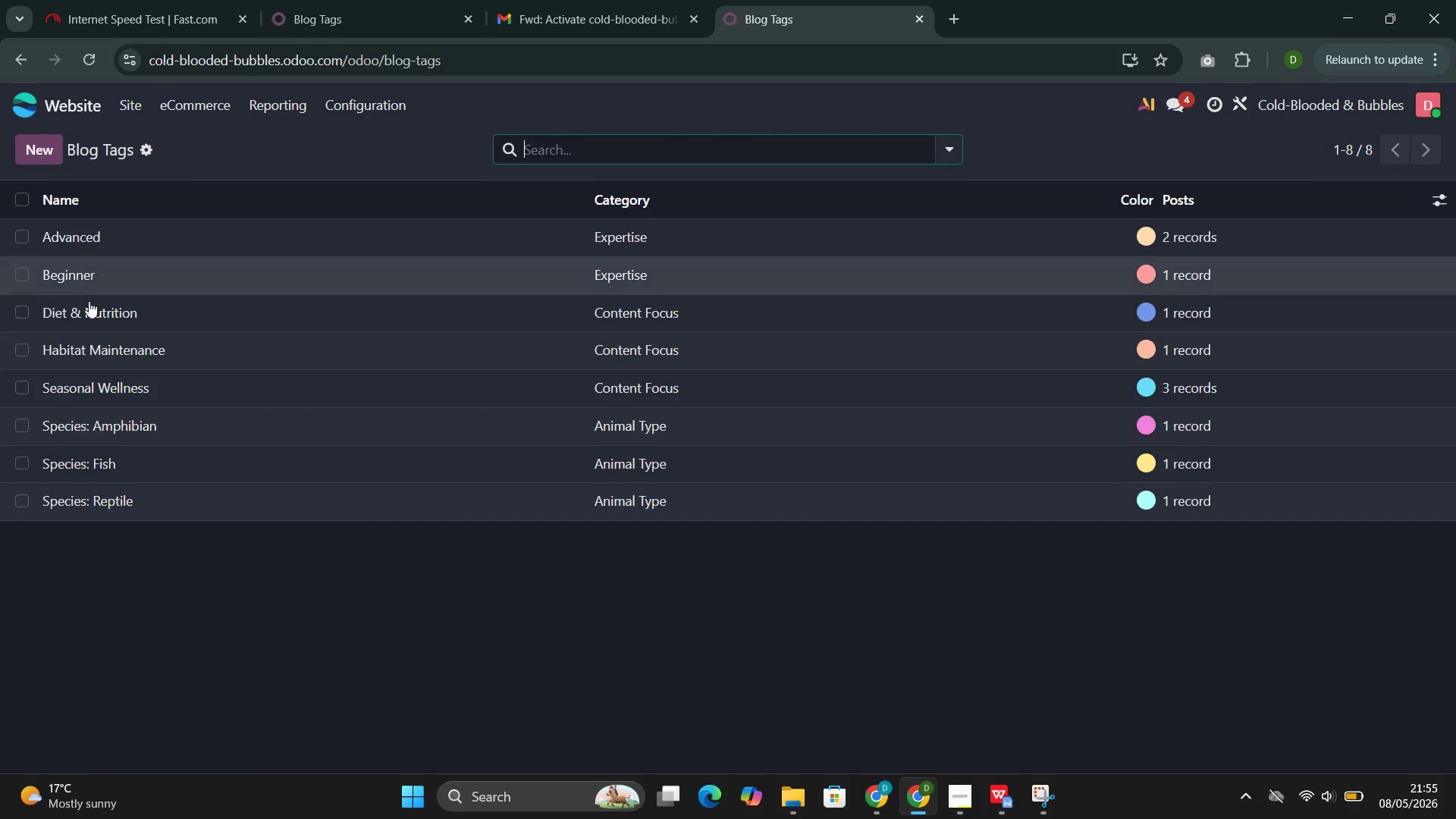 
left_click([75, 347])
 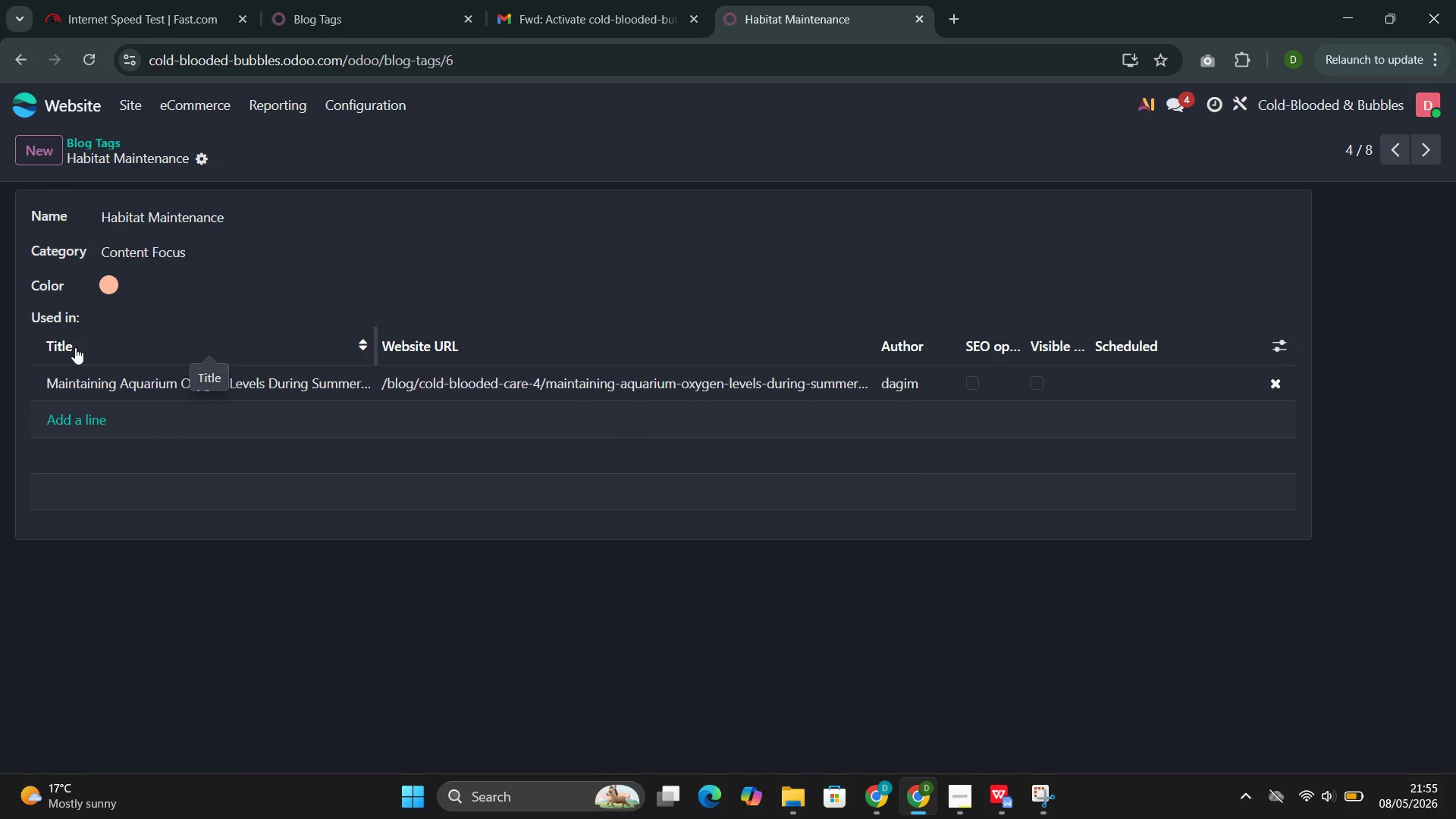 
left_click([68, 418])
 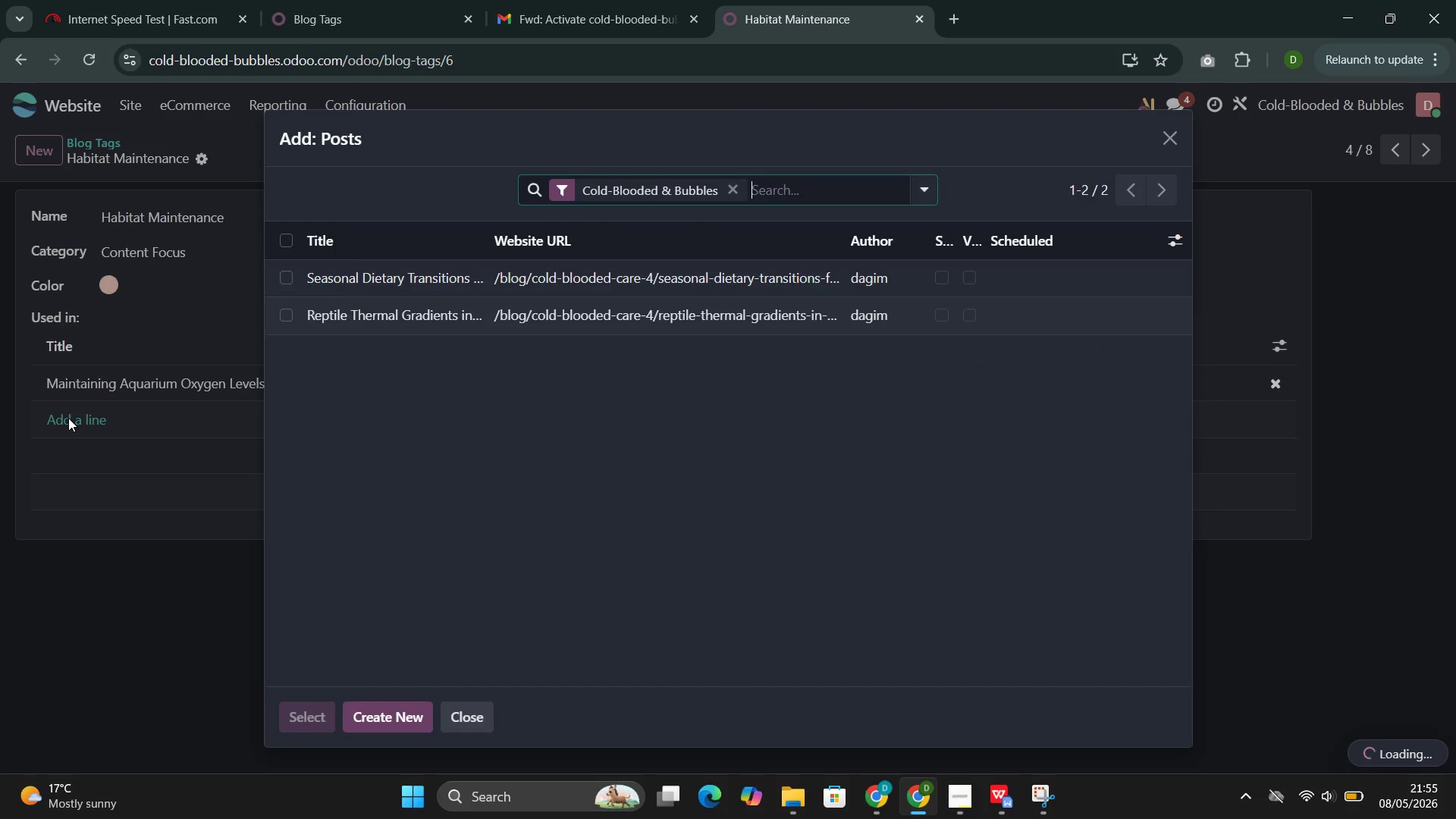 
left_click([403, 312])
 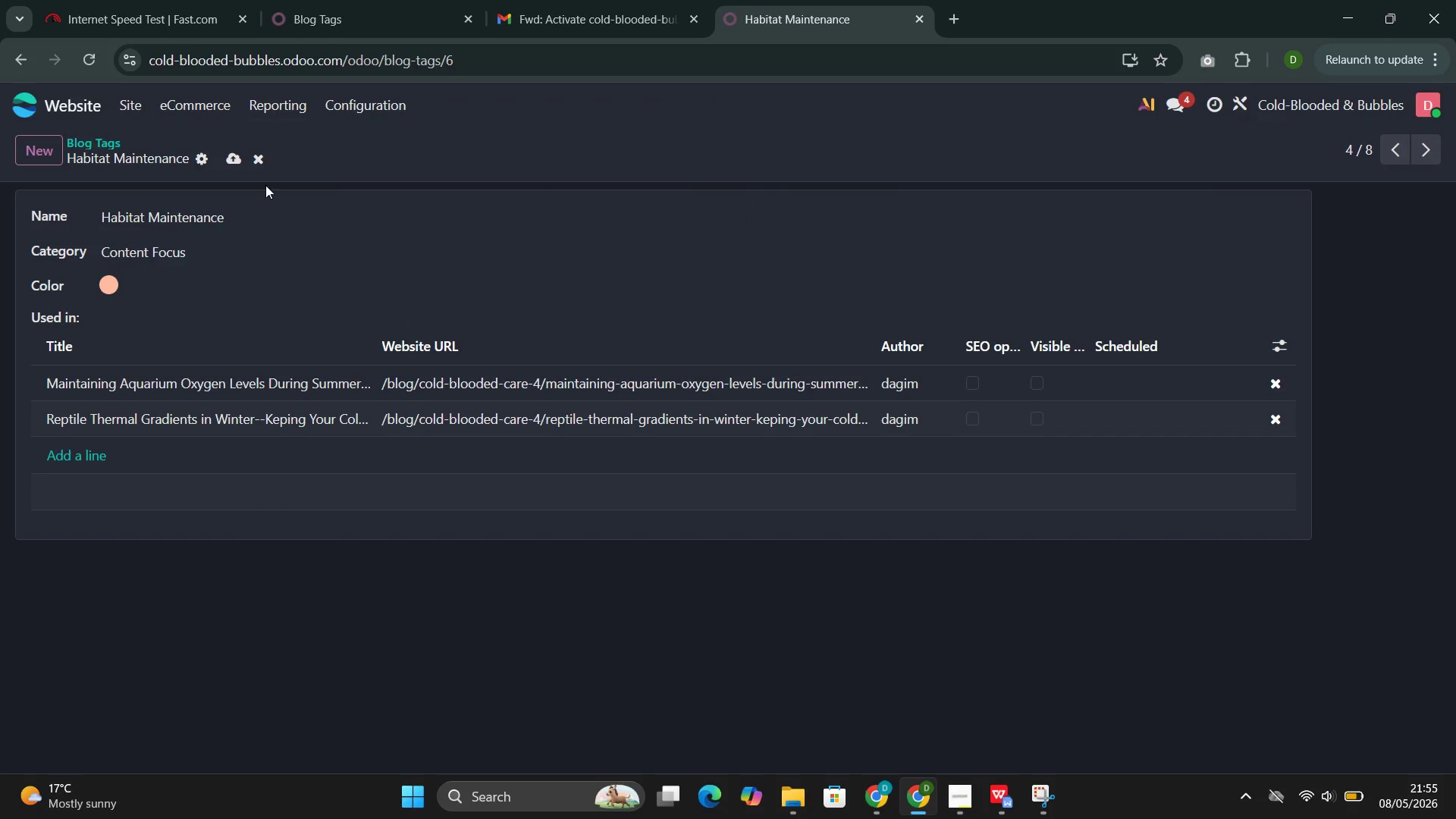 
left_click([231, 153])
 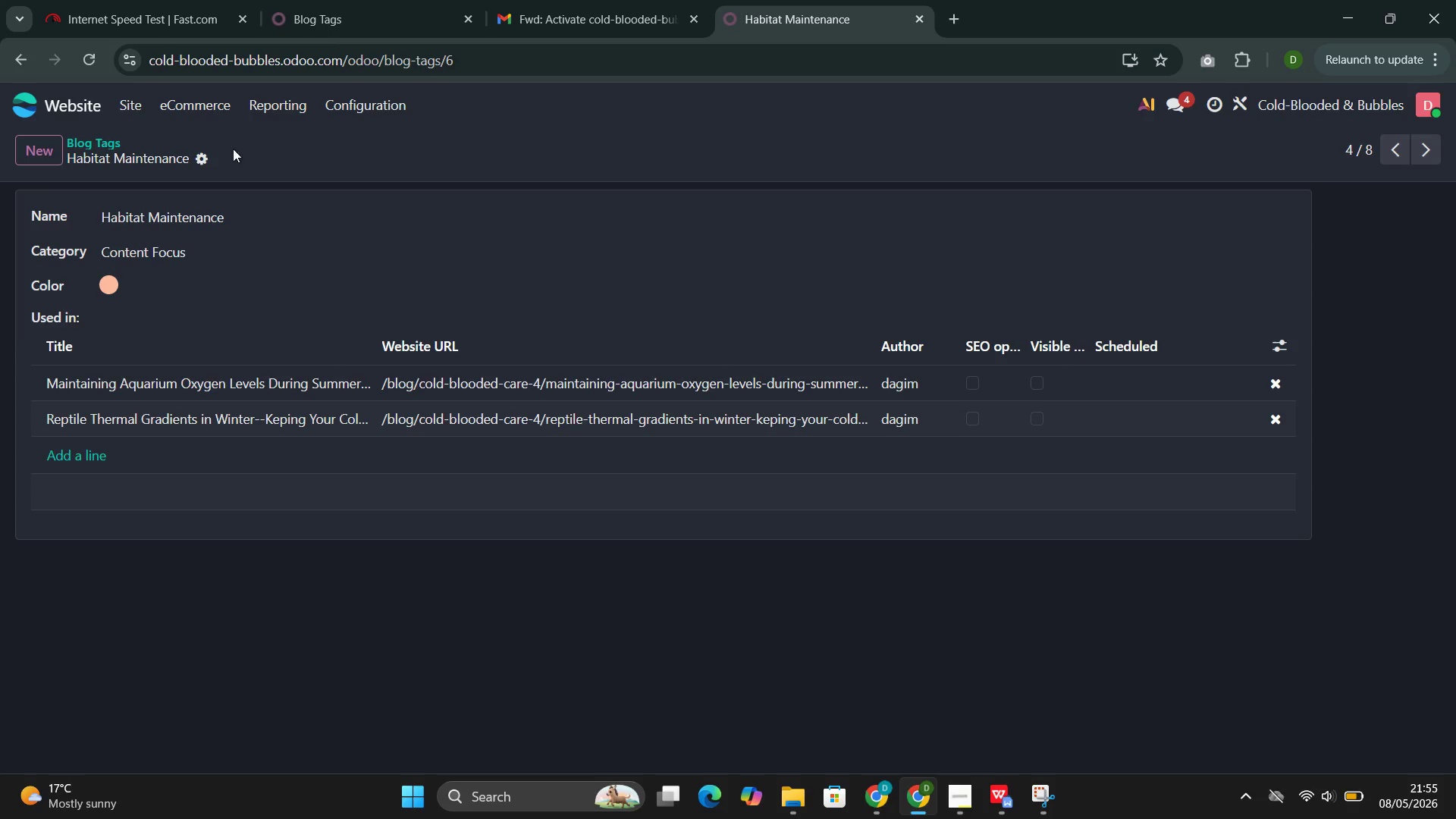 
left_click([356, 102])
 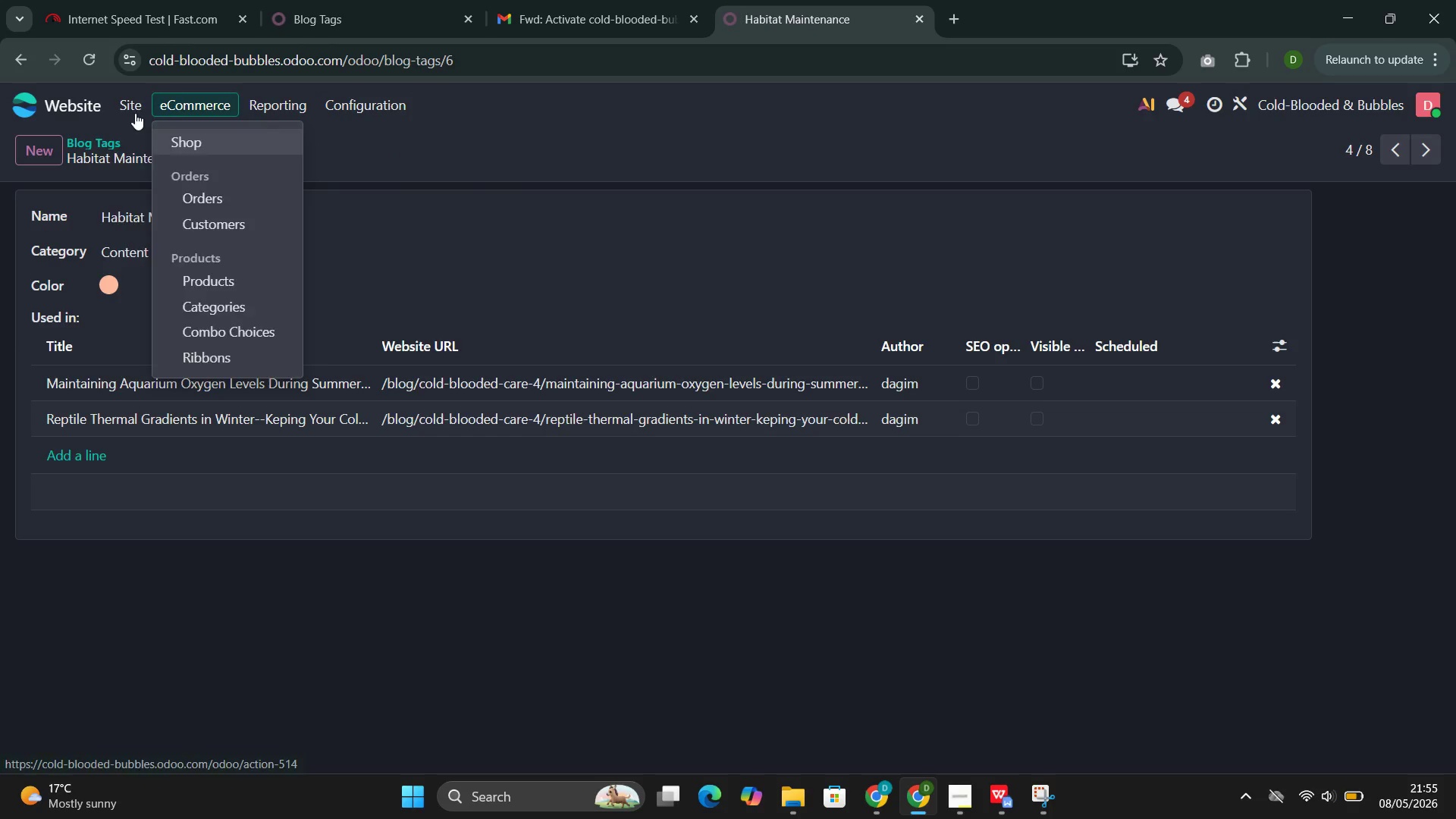 
left_click([143, 143])
 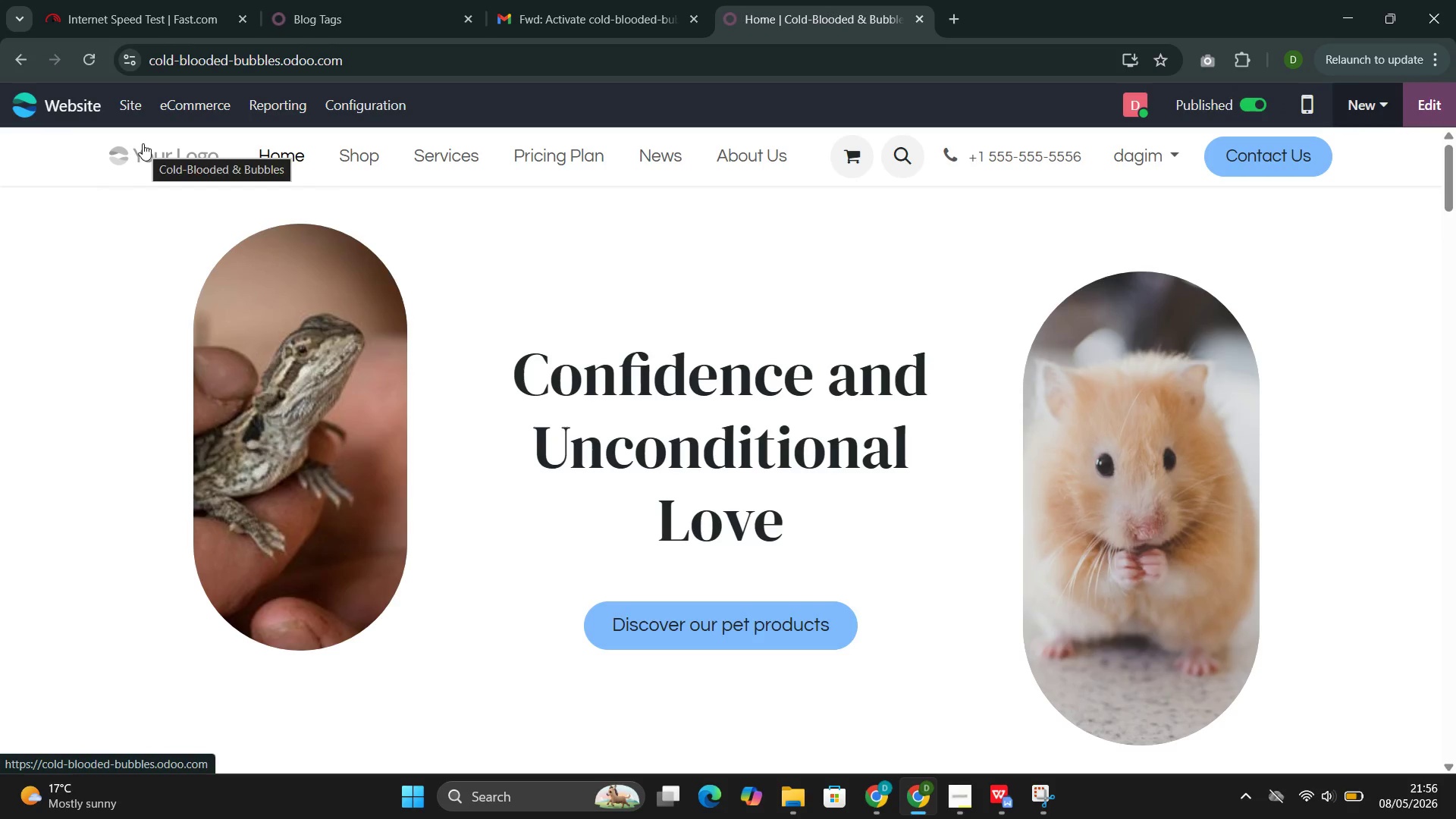 
wait(5.17)
 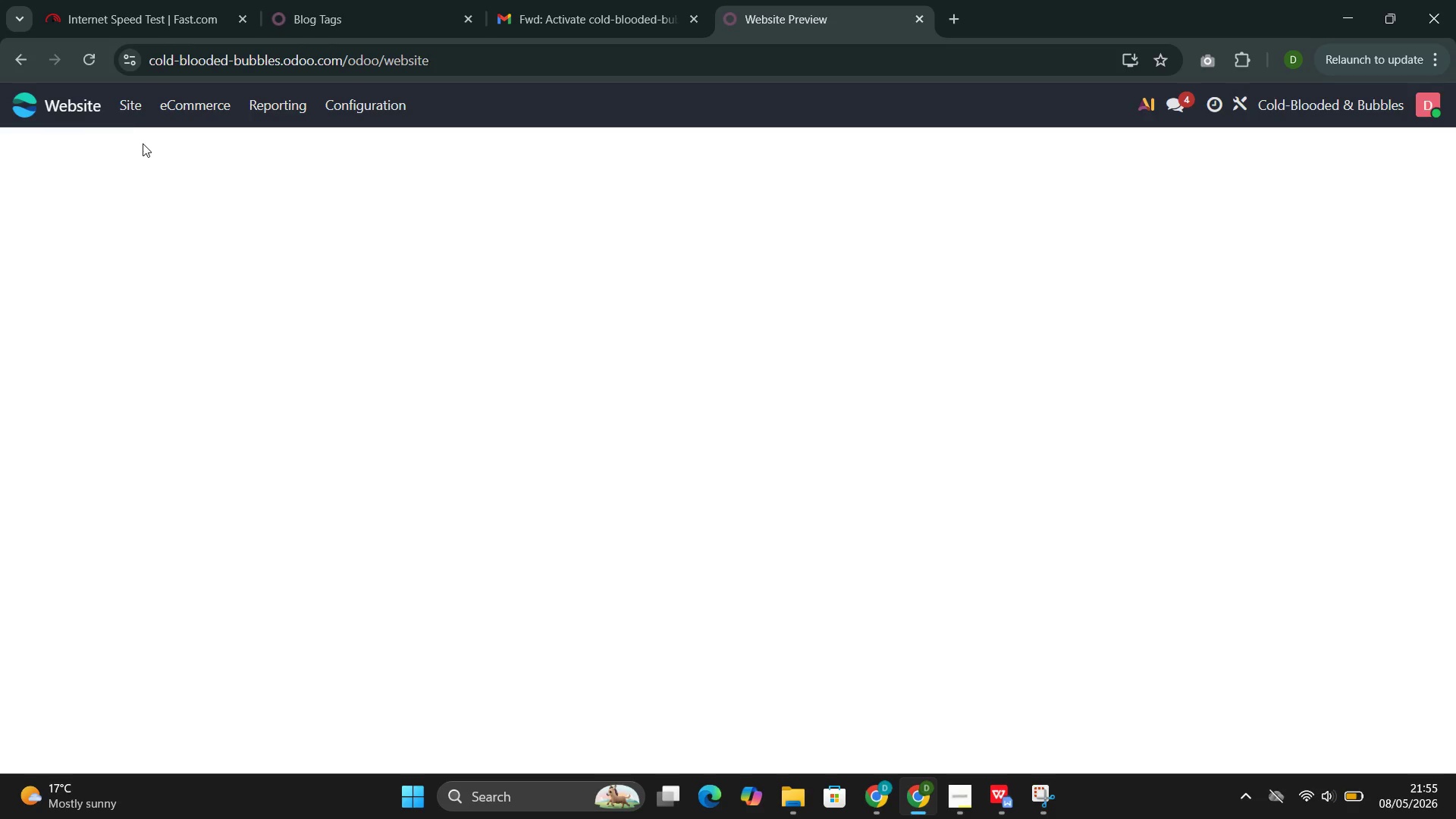 
left_click([668, 155])
 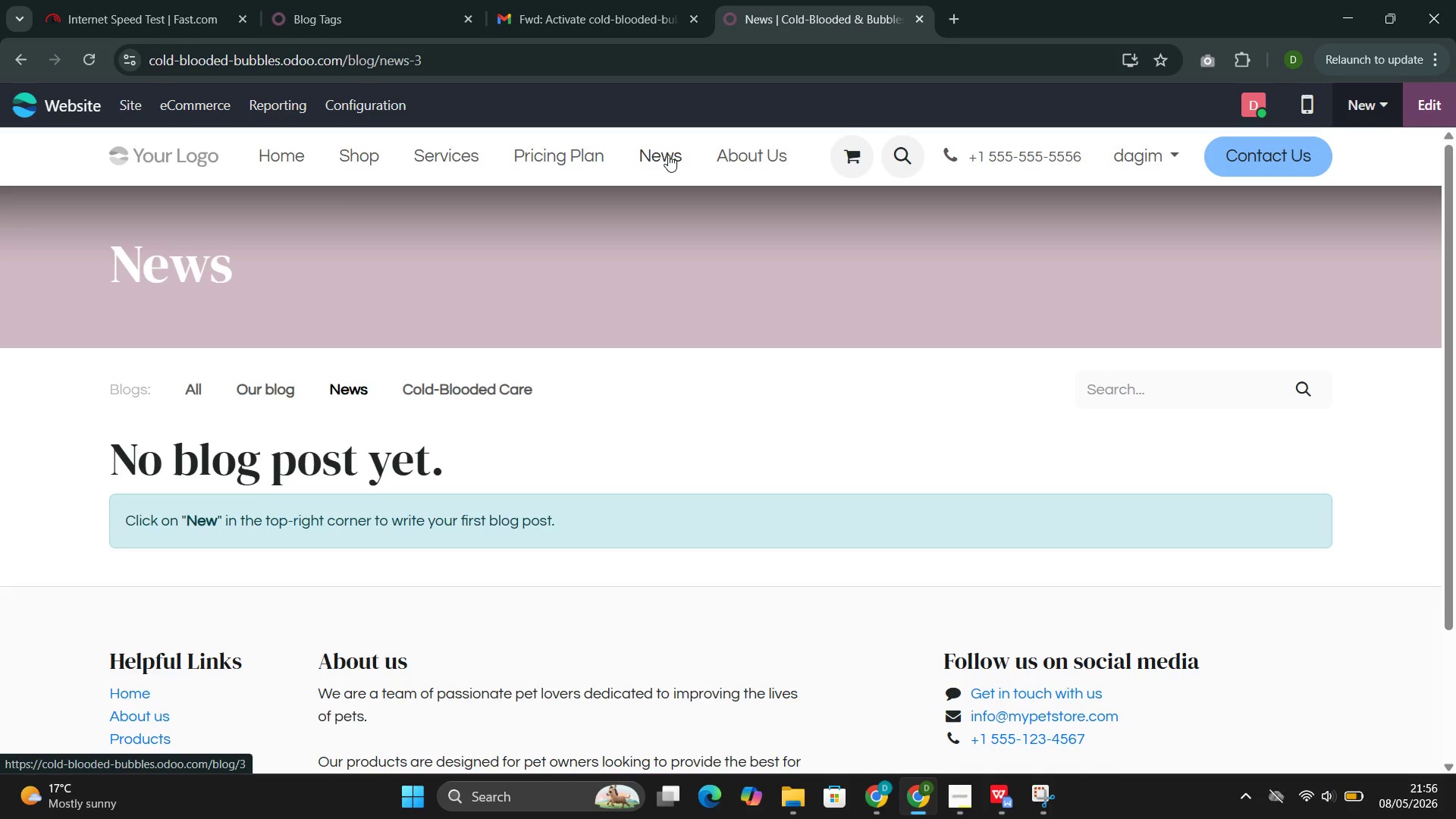 
wait(21.62)
 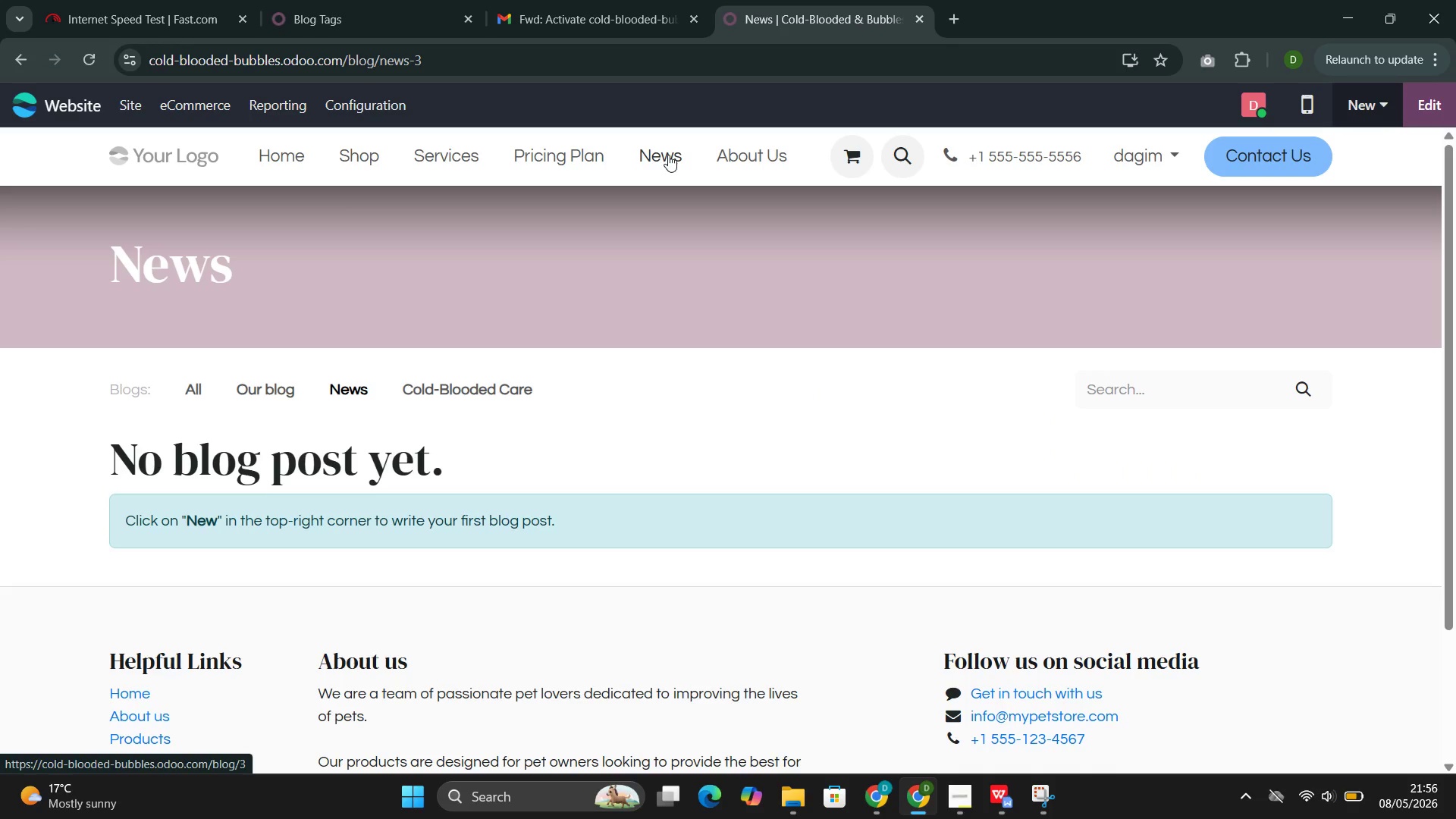 
left_click([501, 391])
 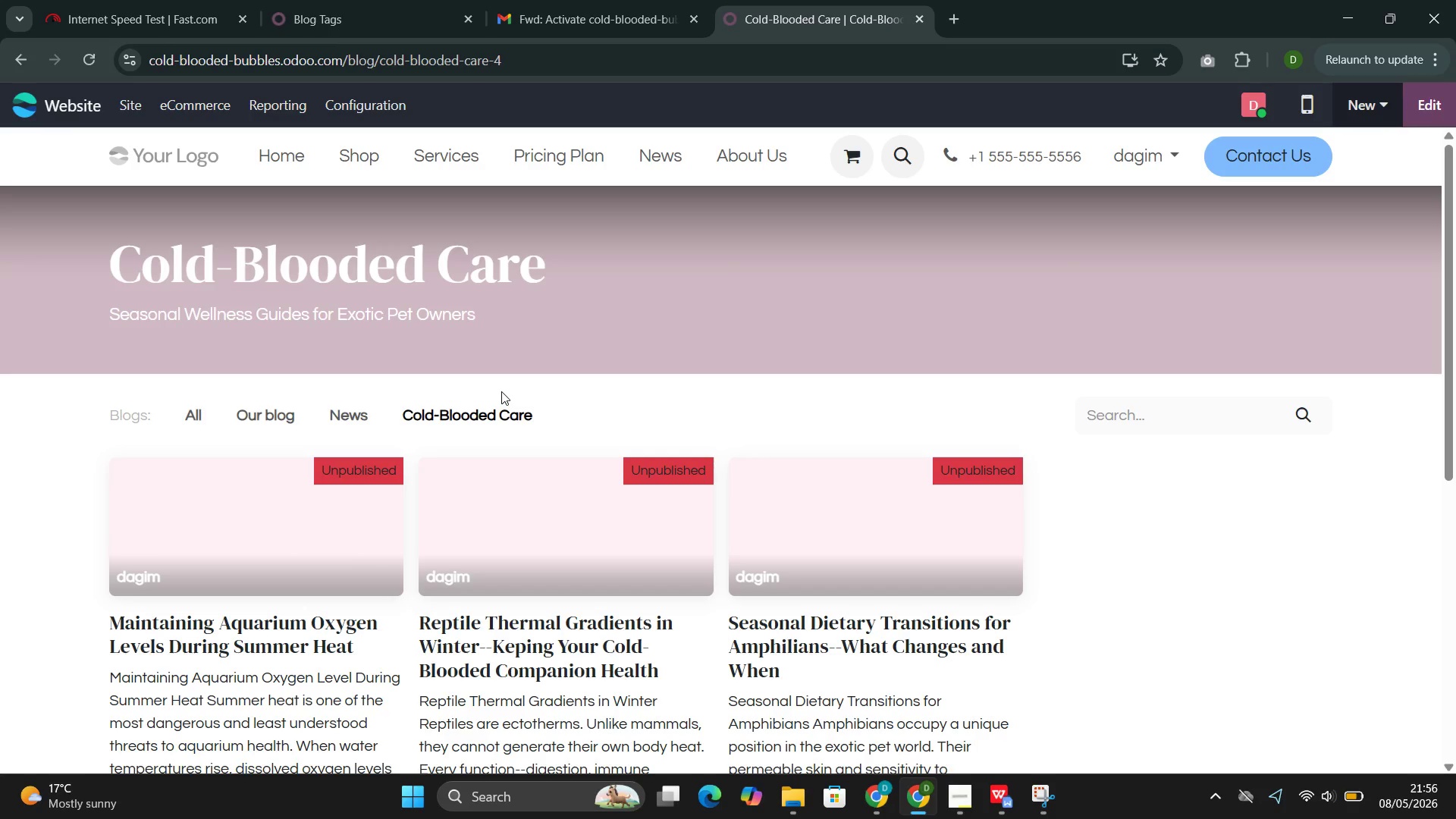 
wait(14.8)
 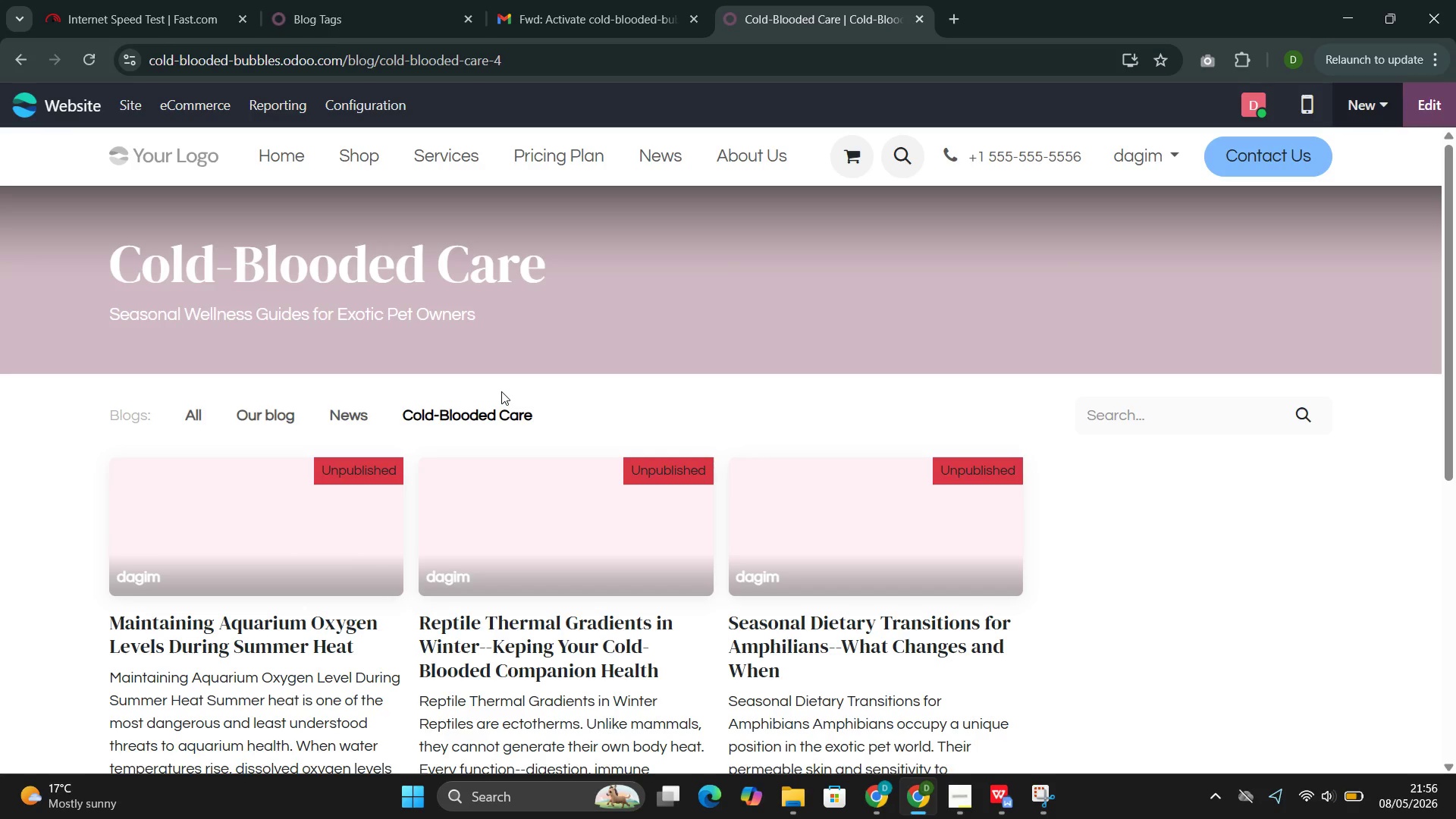 
left_click([257, 375])
 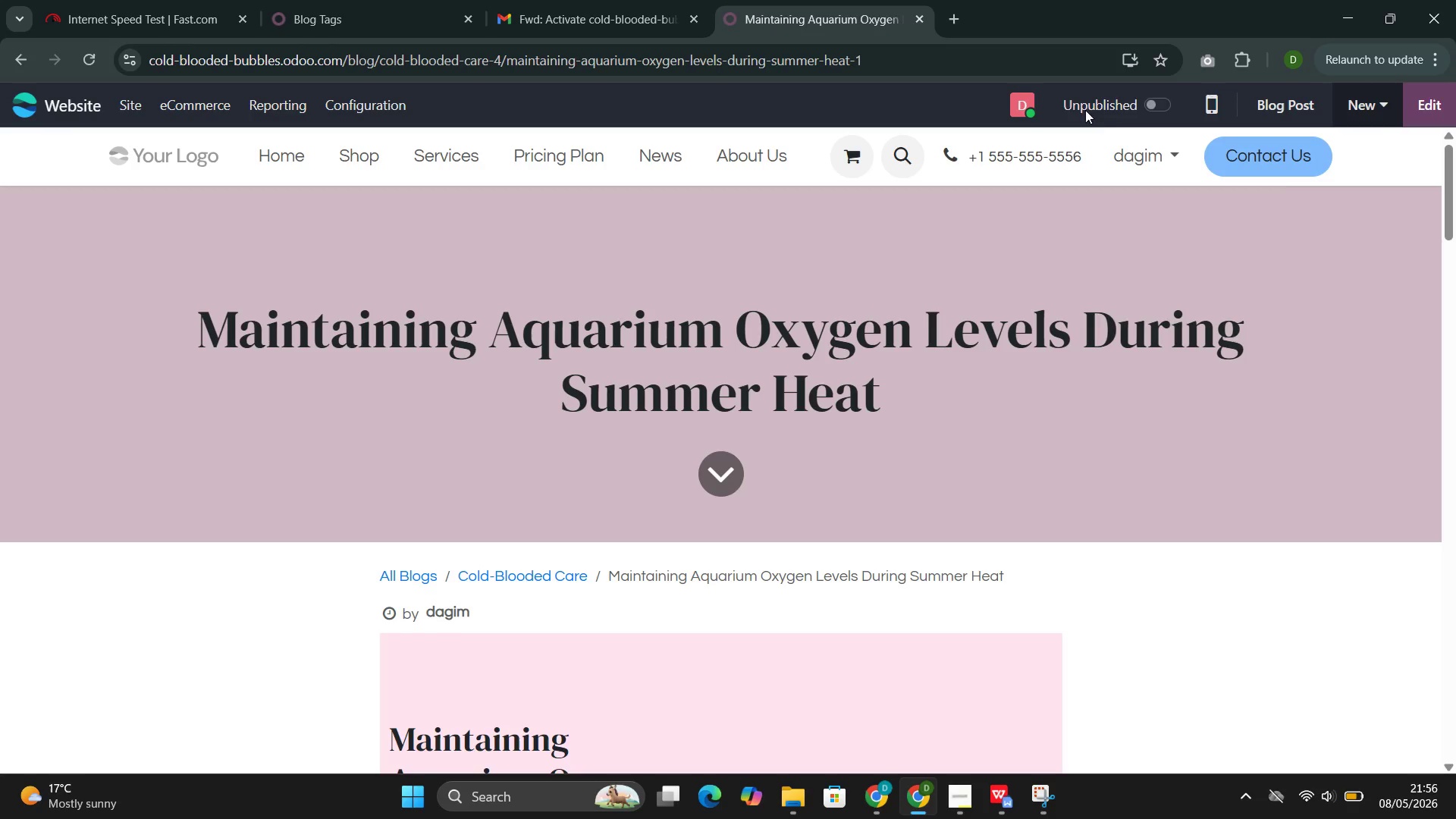 
wait(6.7)
 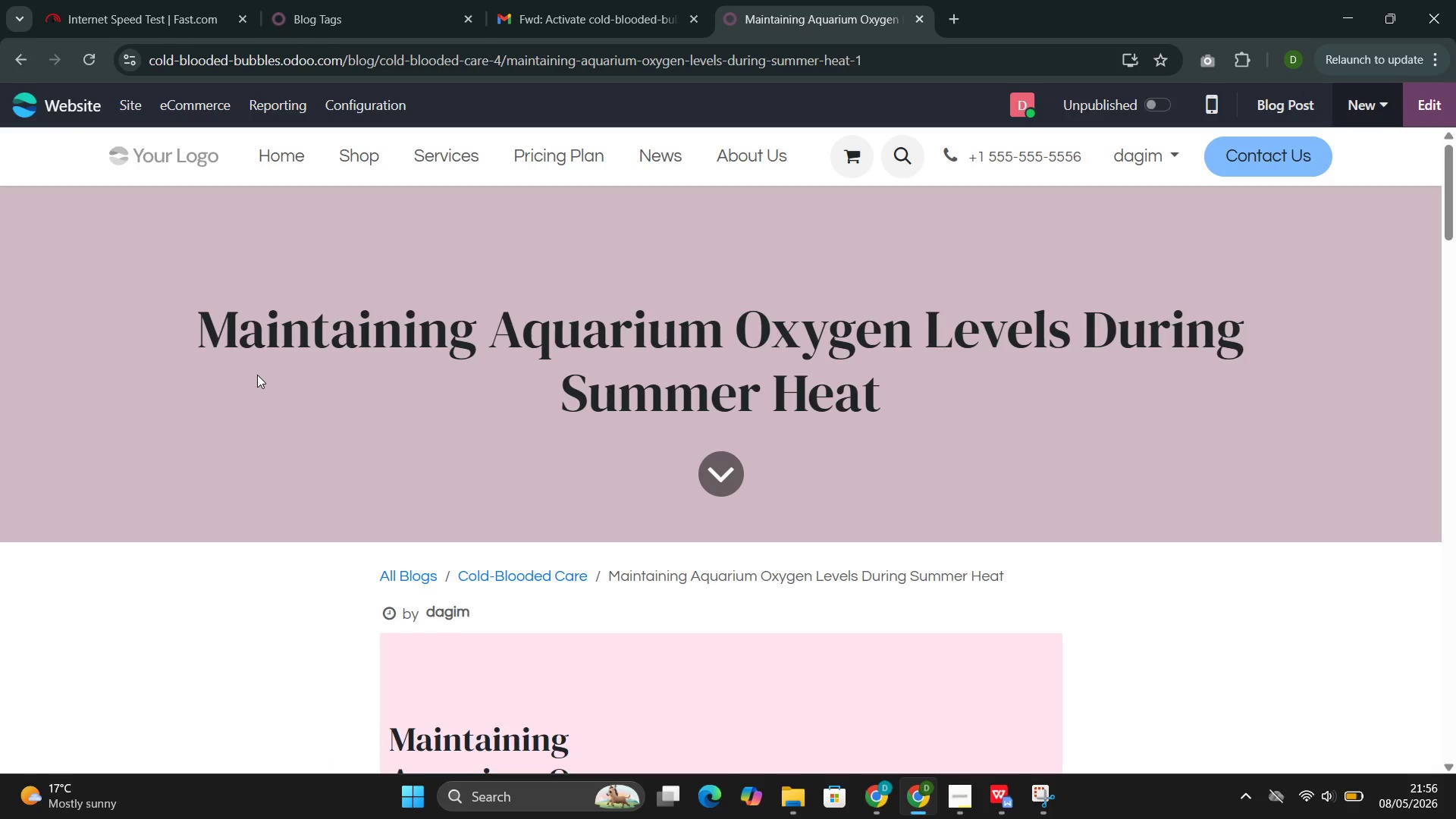 
left_click([1426, 115])
 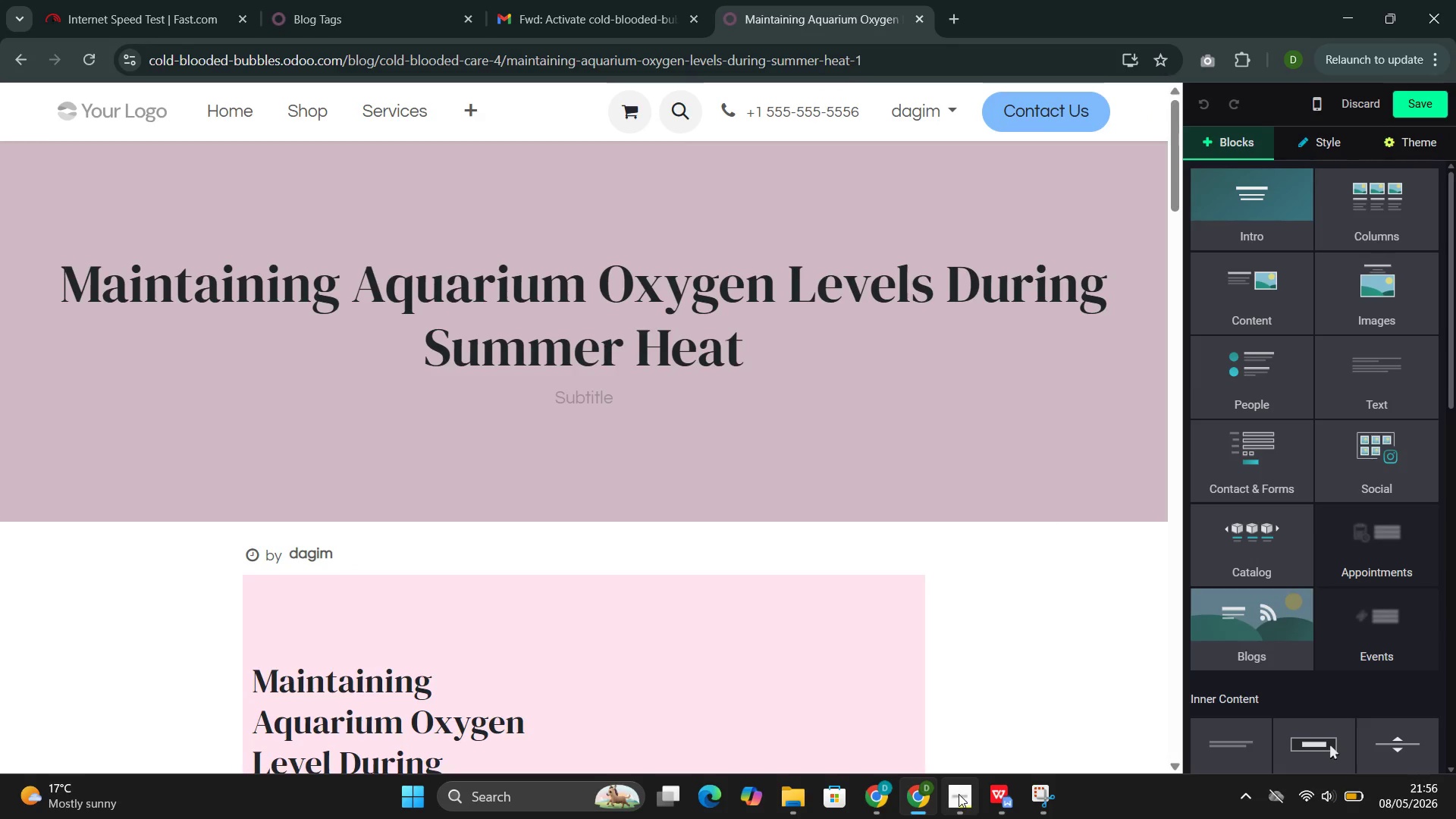 
left_click([908, 720])